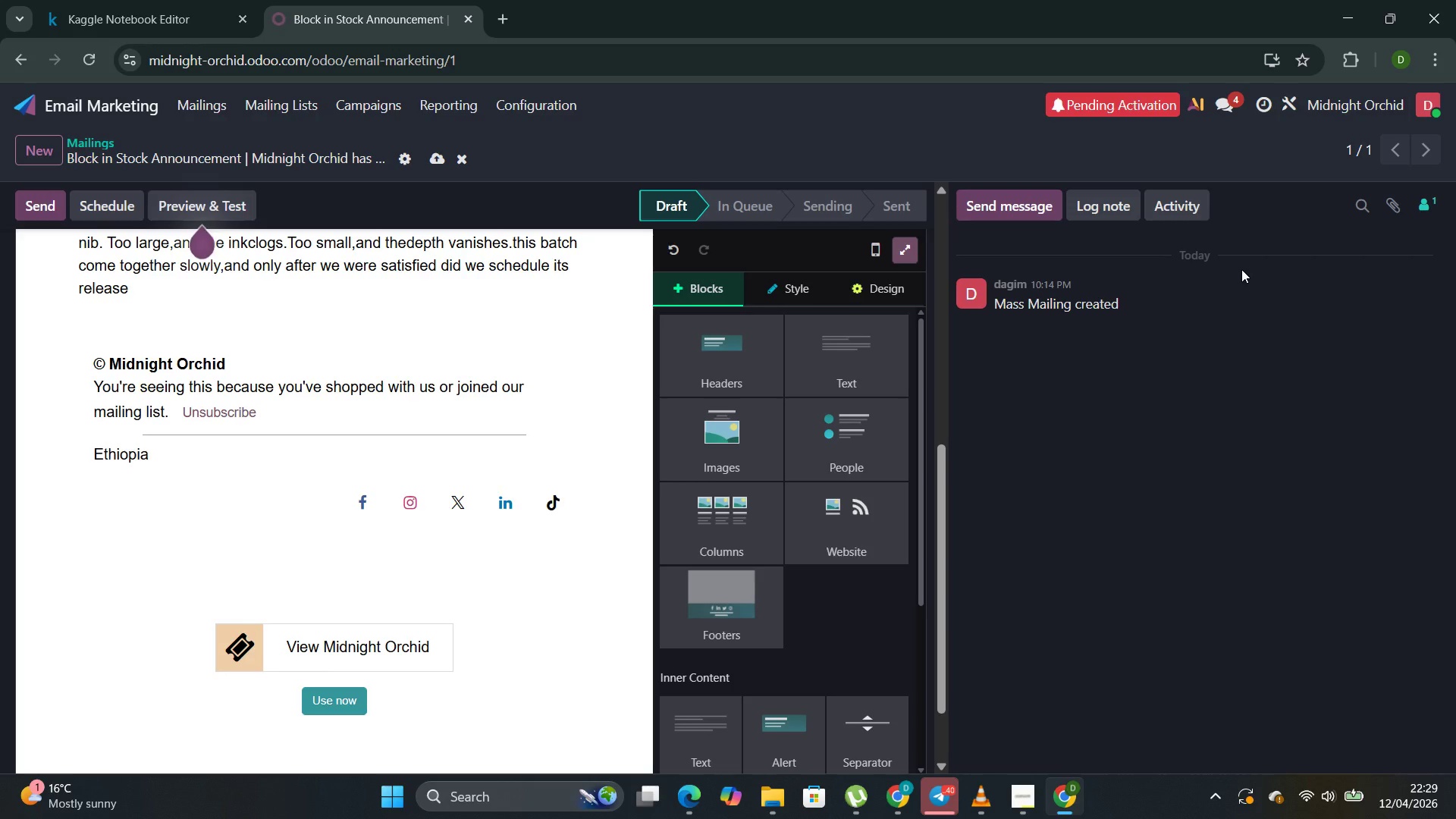 
key(Control+X)
 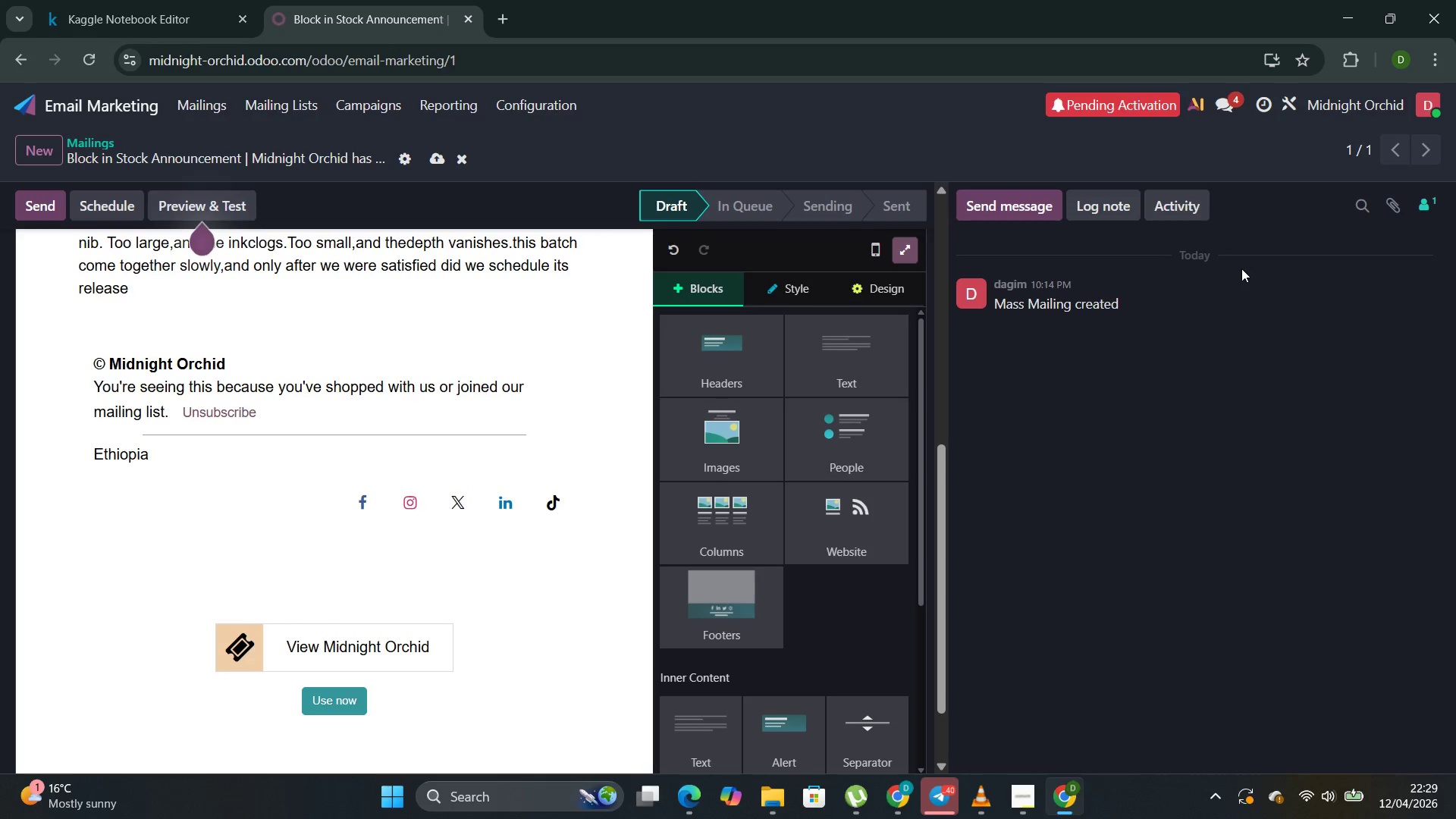 
key(Control+Z)
 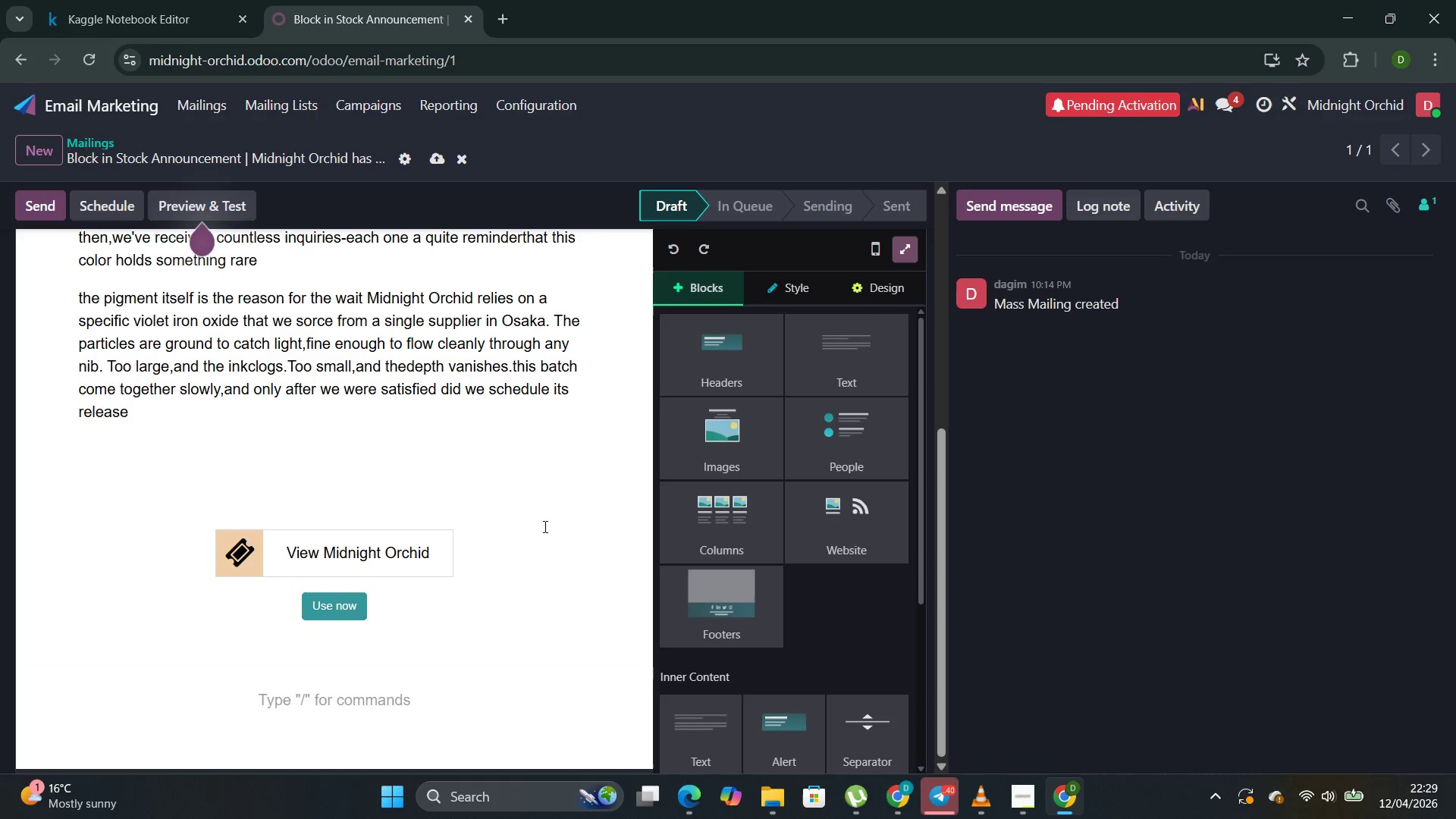 
scroll: coordinate [336, 564], scroll_direction: down, amount: 3.0
 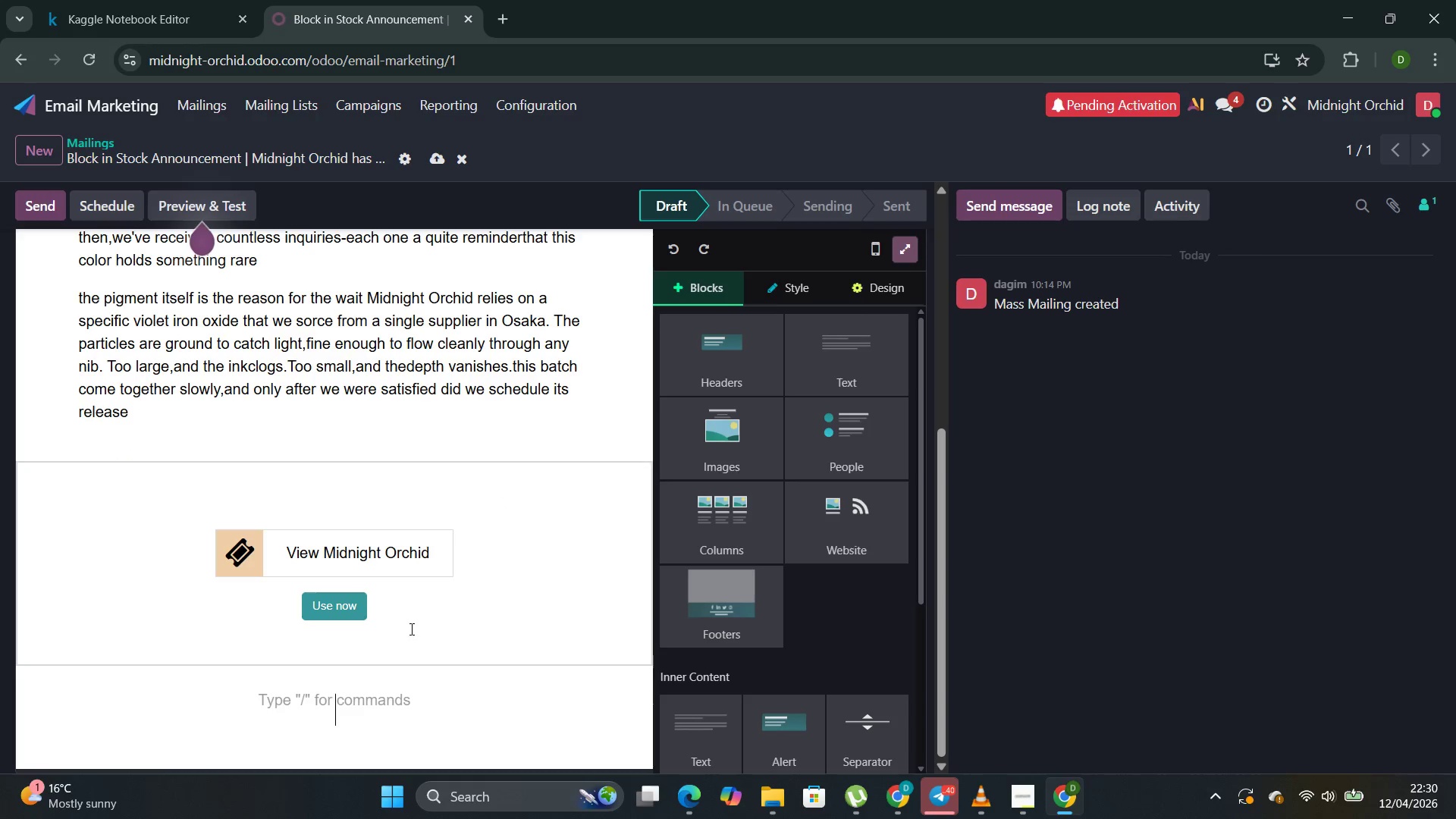 
double_click([410, 626])
 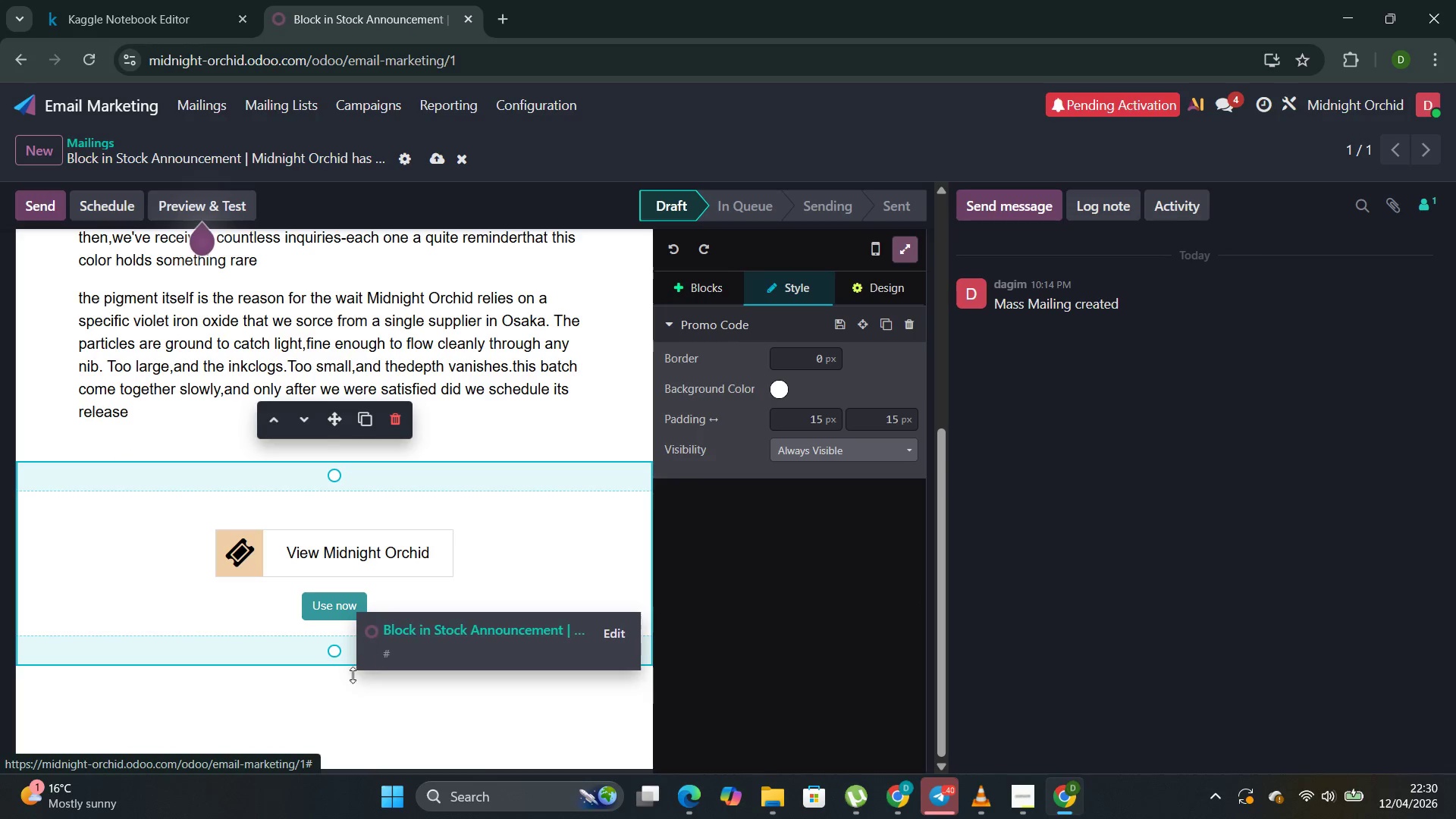 
left_click([334, 701])
 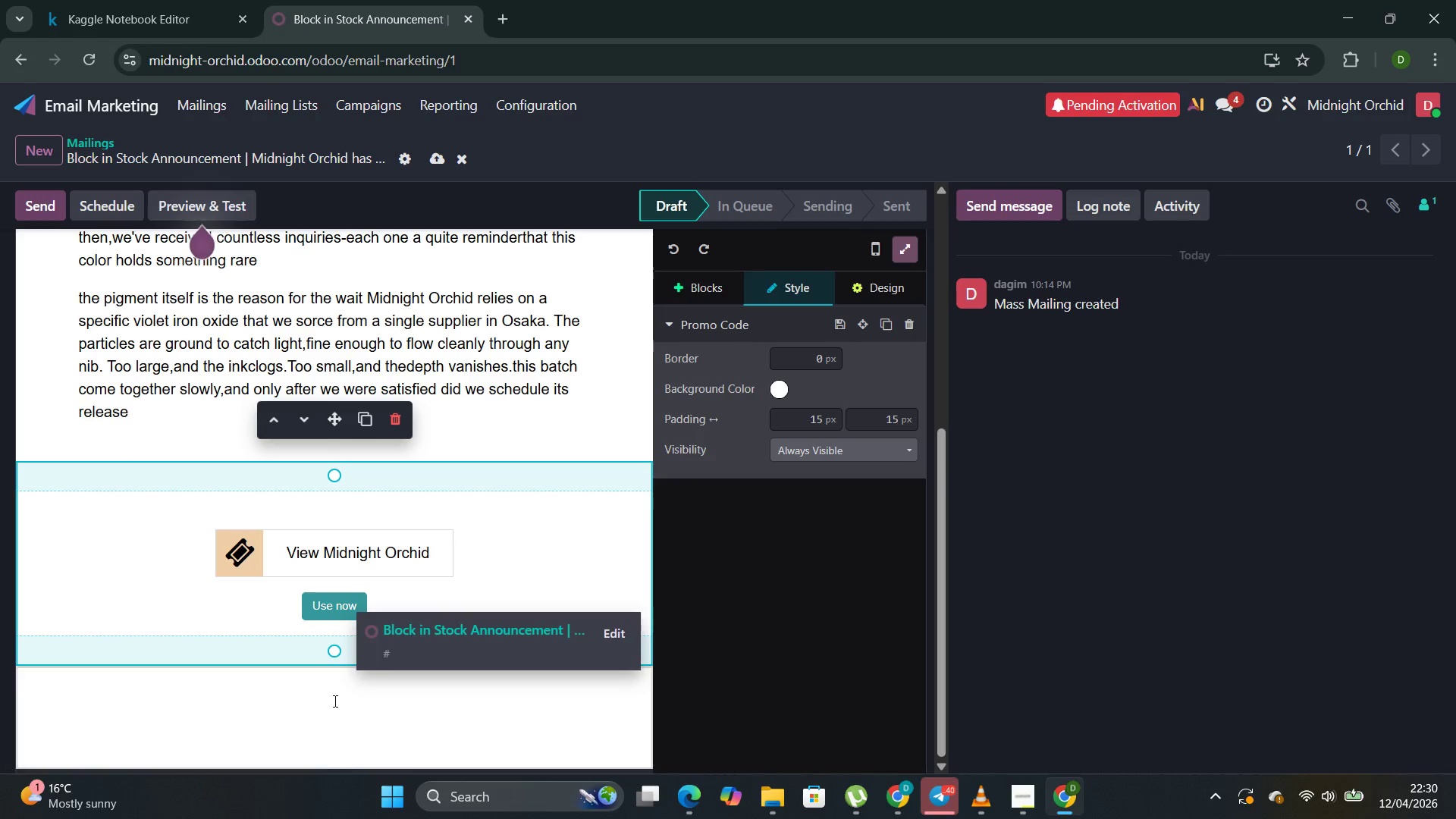 
mouse_move([351, 689])
 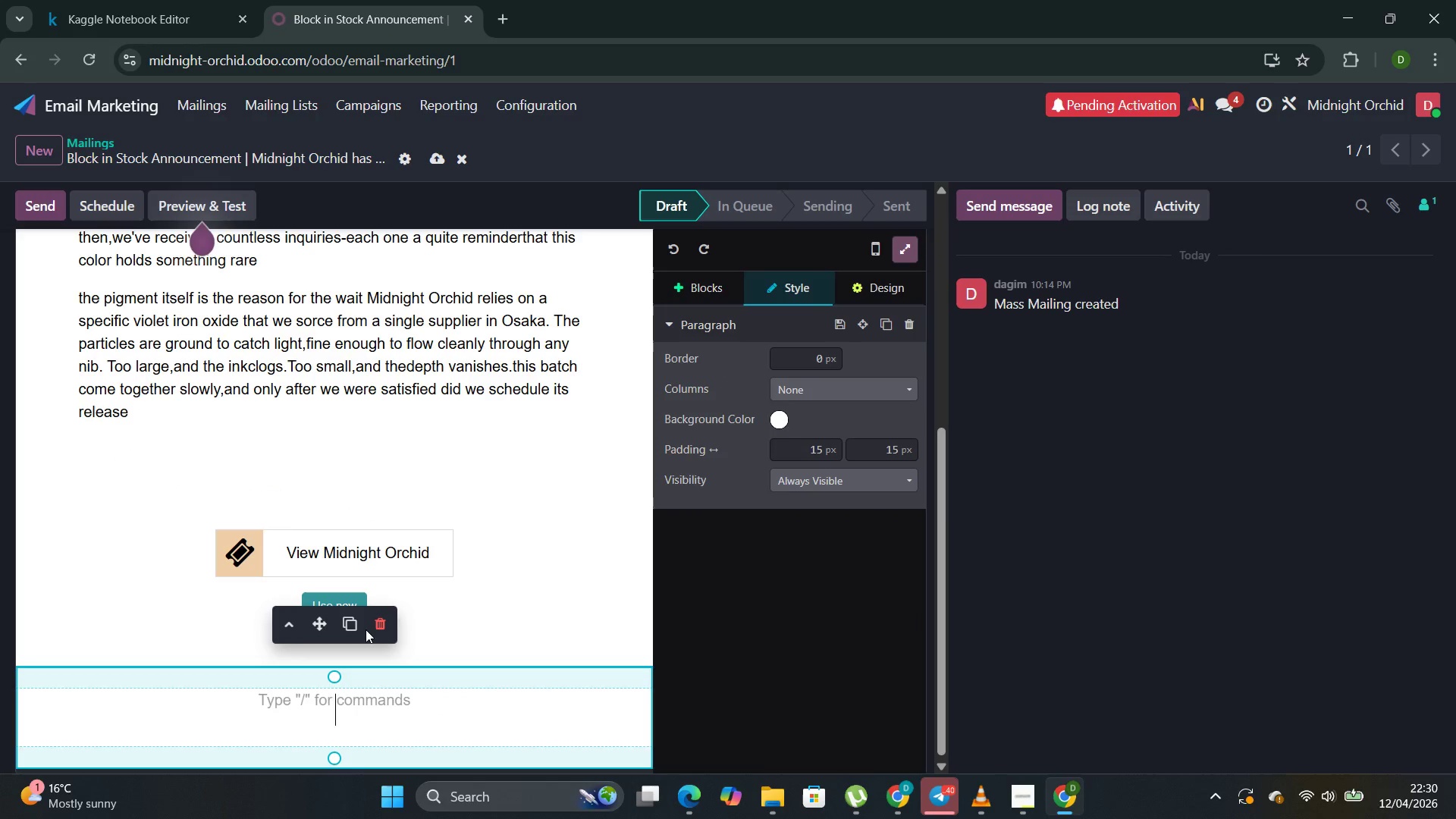 
left_click([376, 625])
 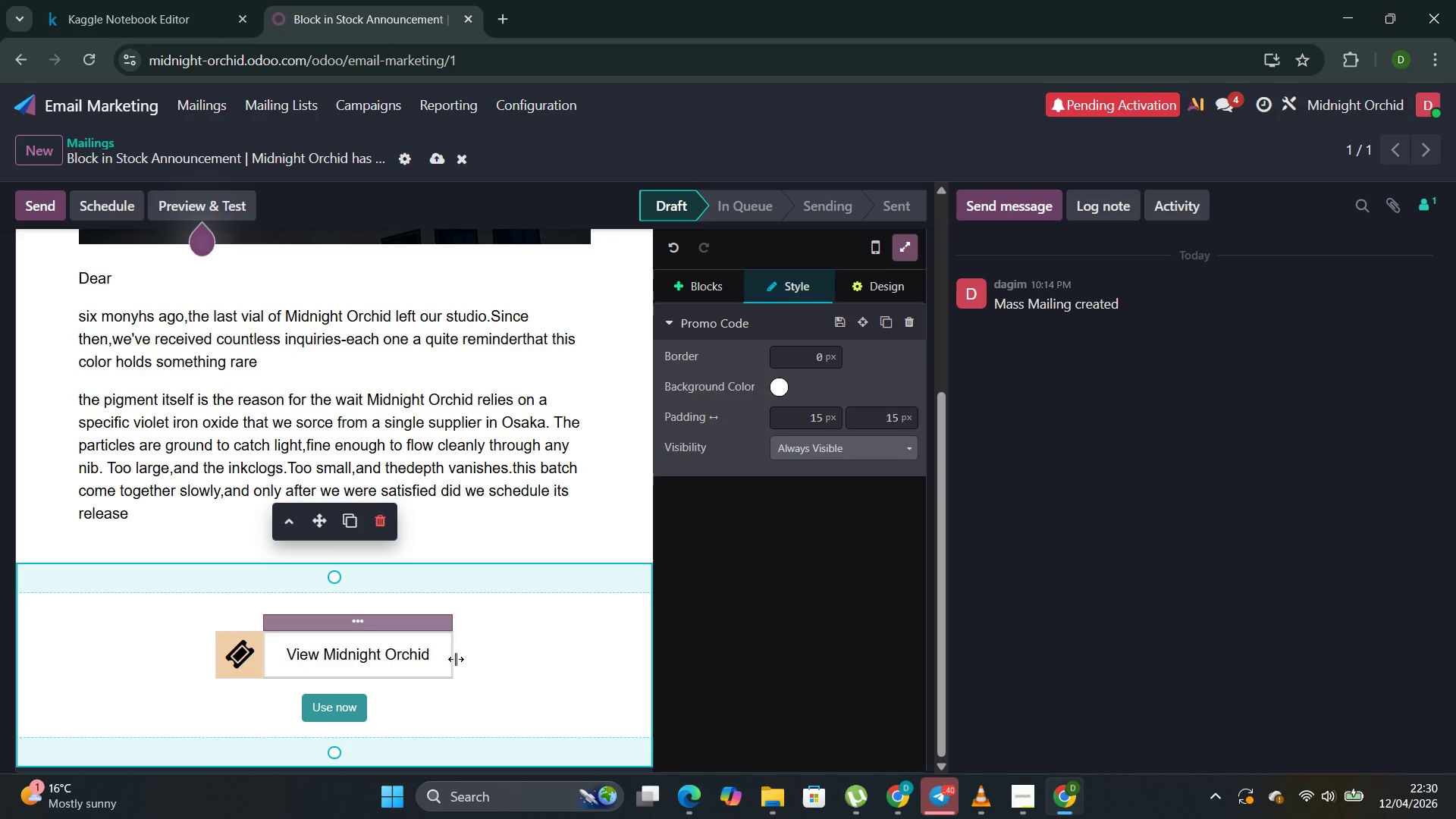 
left_click([485, 635])
 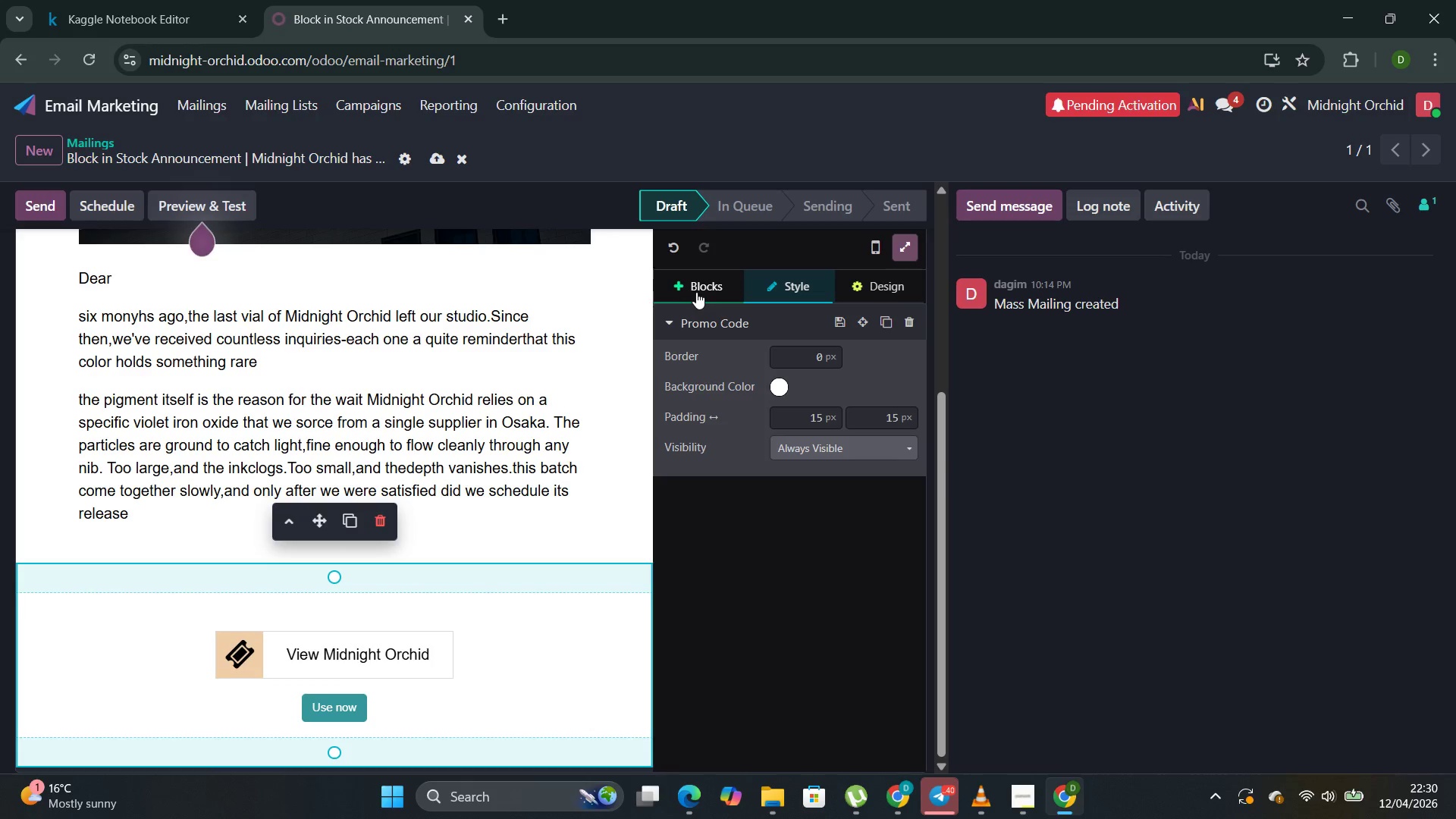 
left_click([697, 290])
 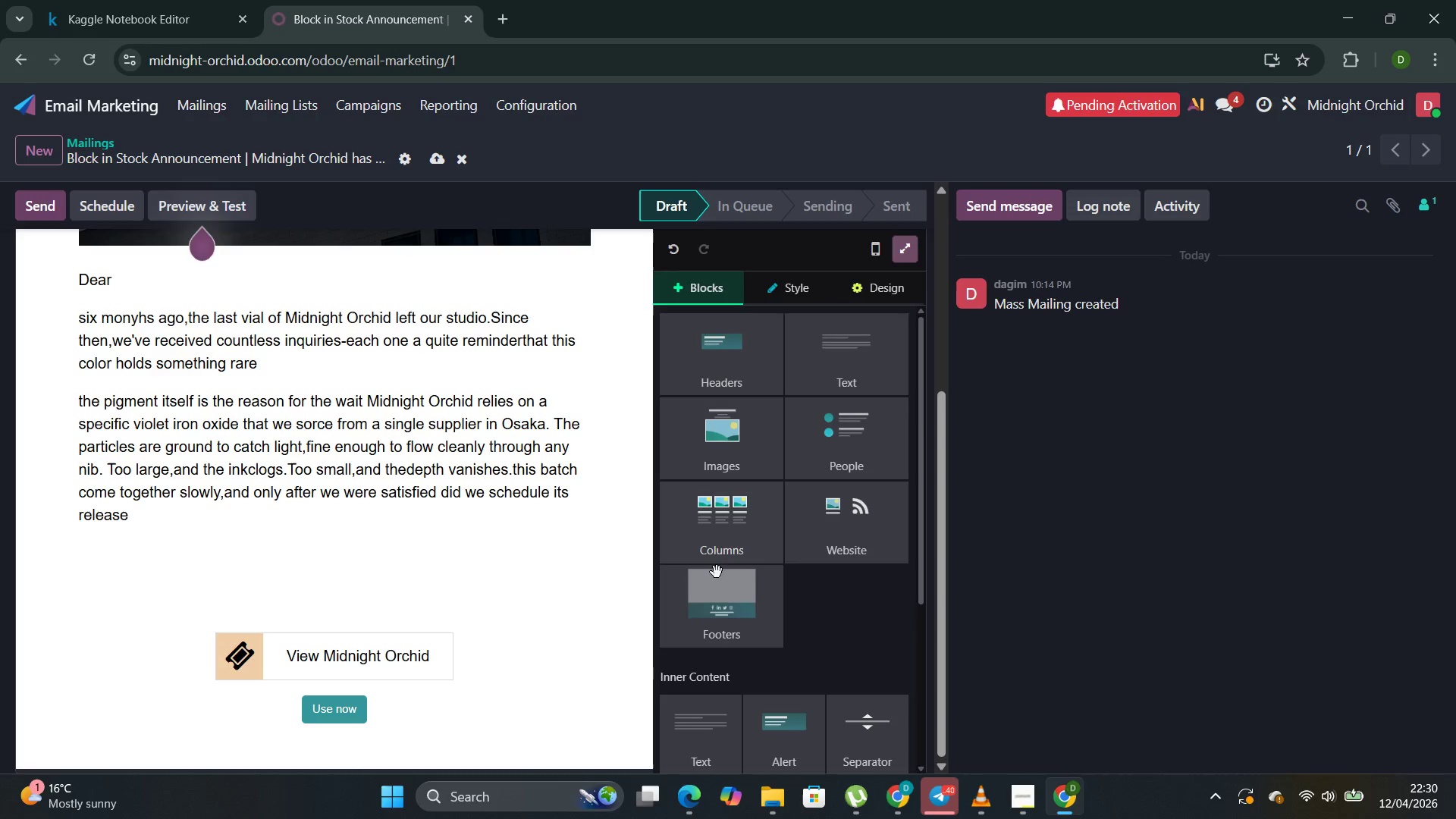 
left_click([723, 620])
 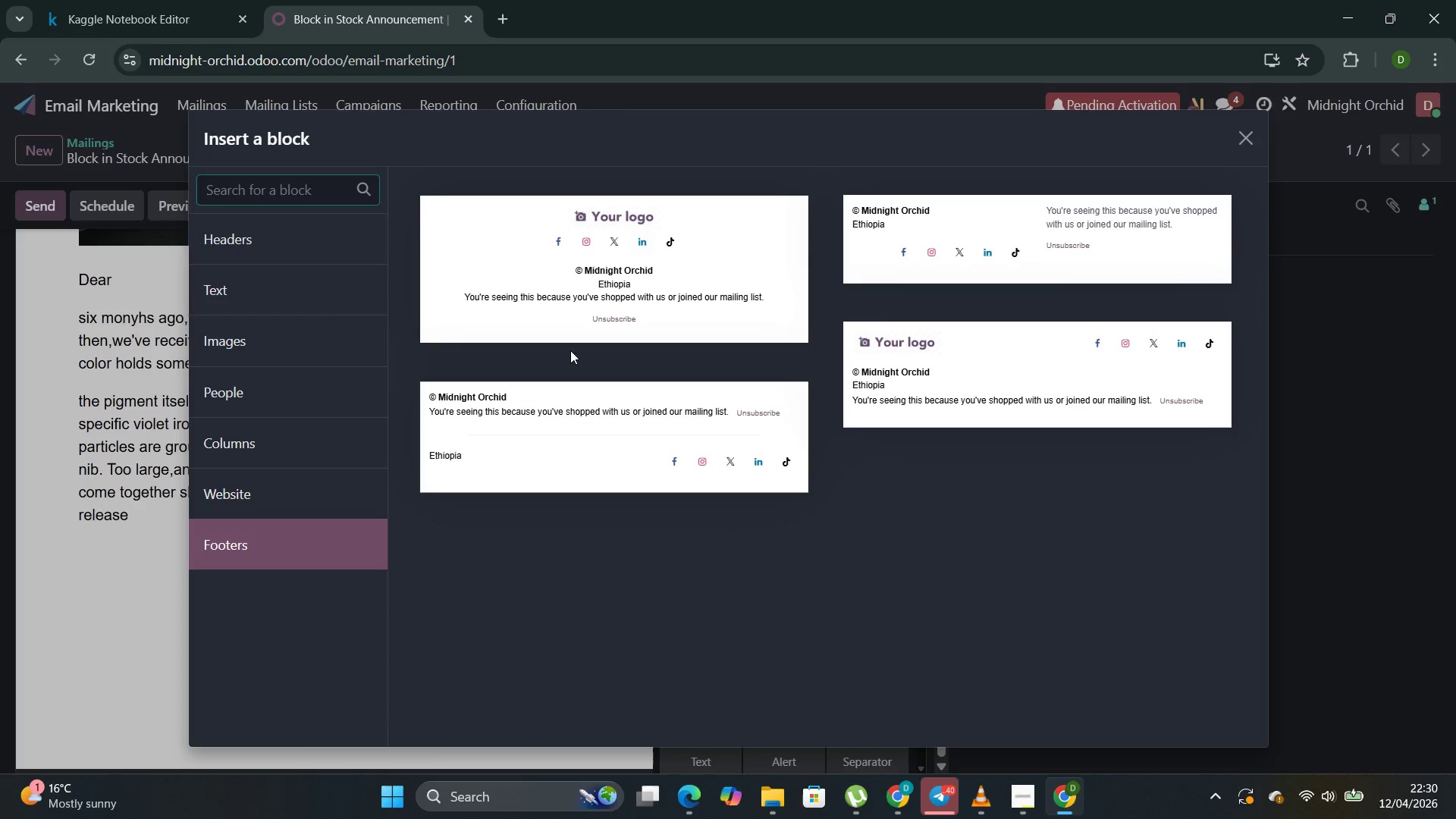 
left_click([564, 410])
 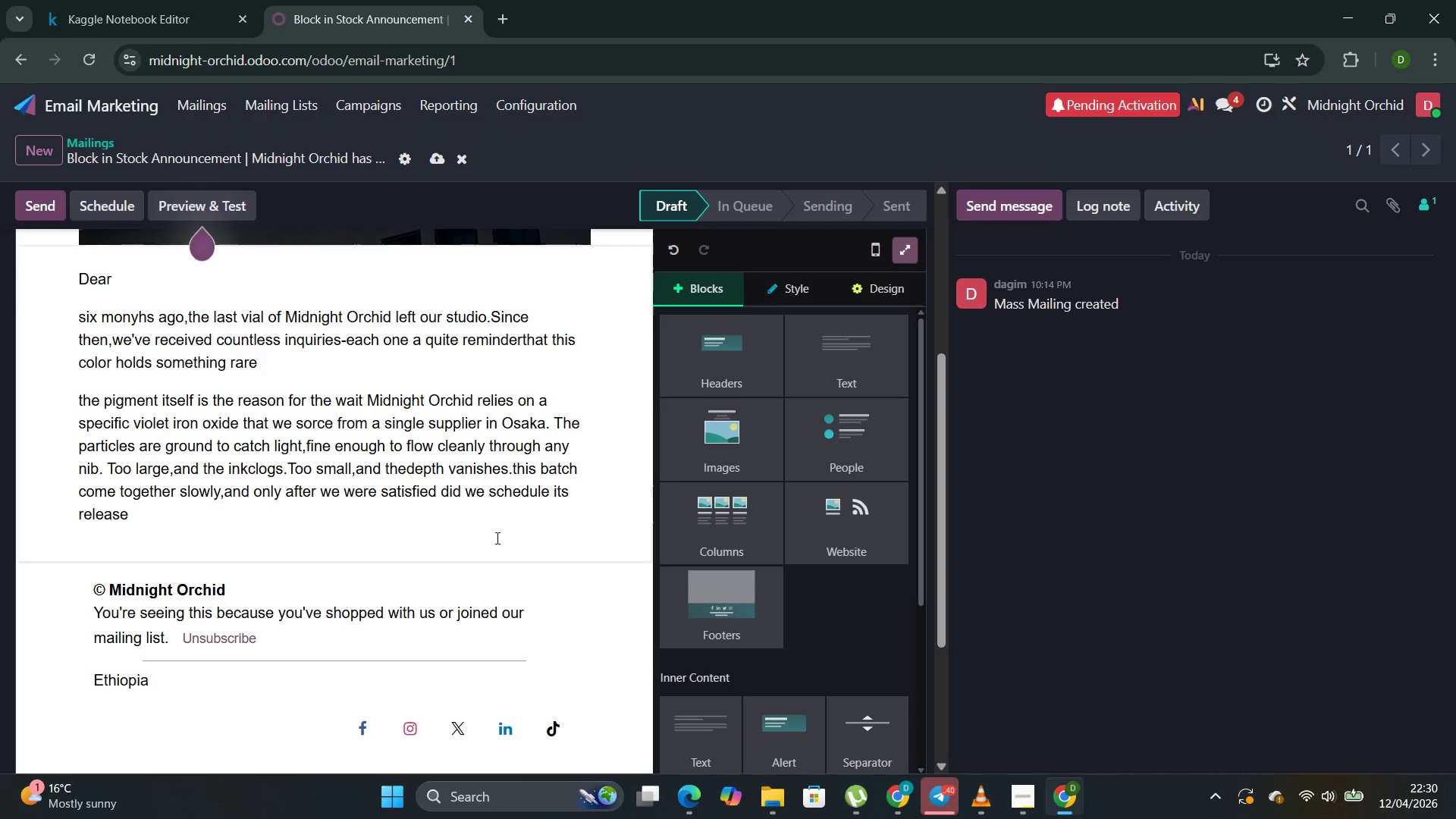 
scroll: coordinate [483, 584], scroll_direction: down, amount: 5.0
 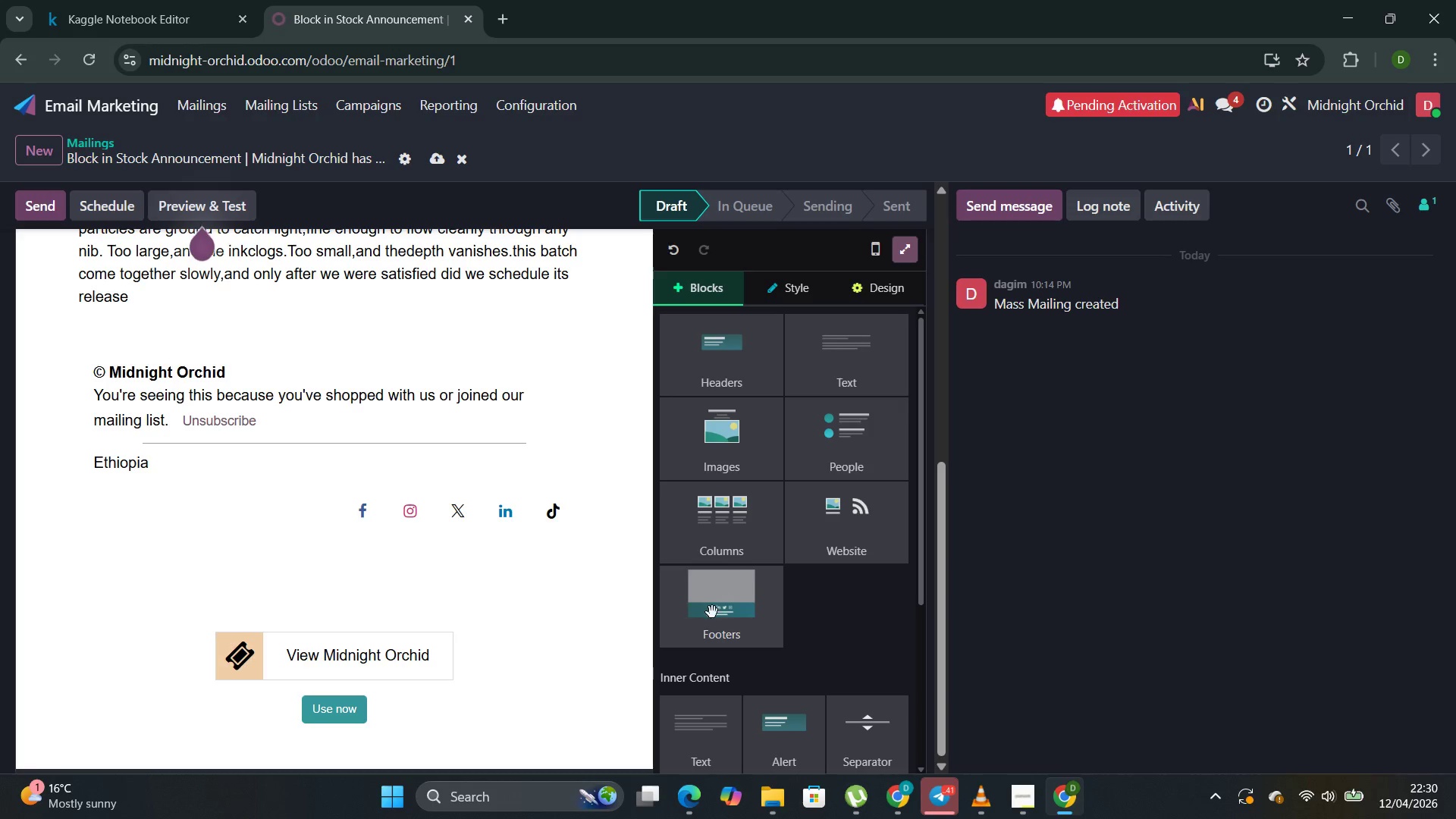 
left_click([69, 662])
 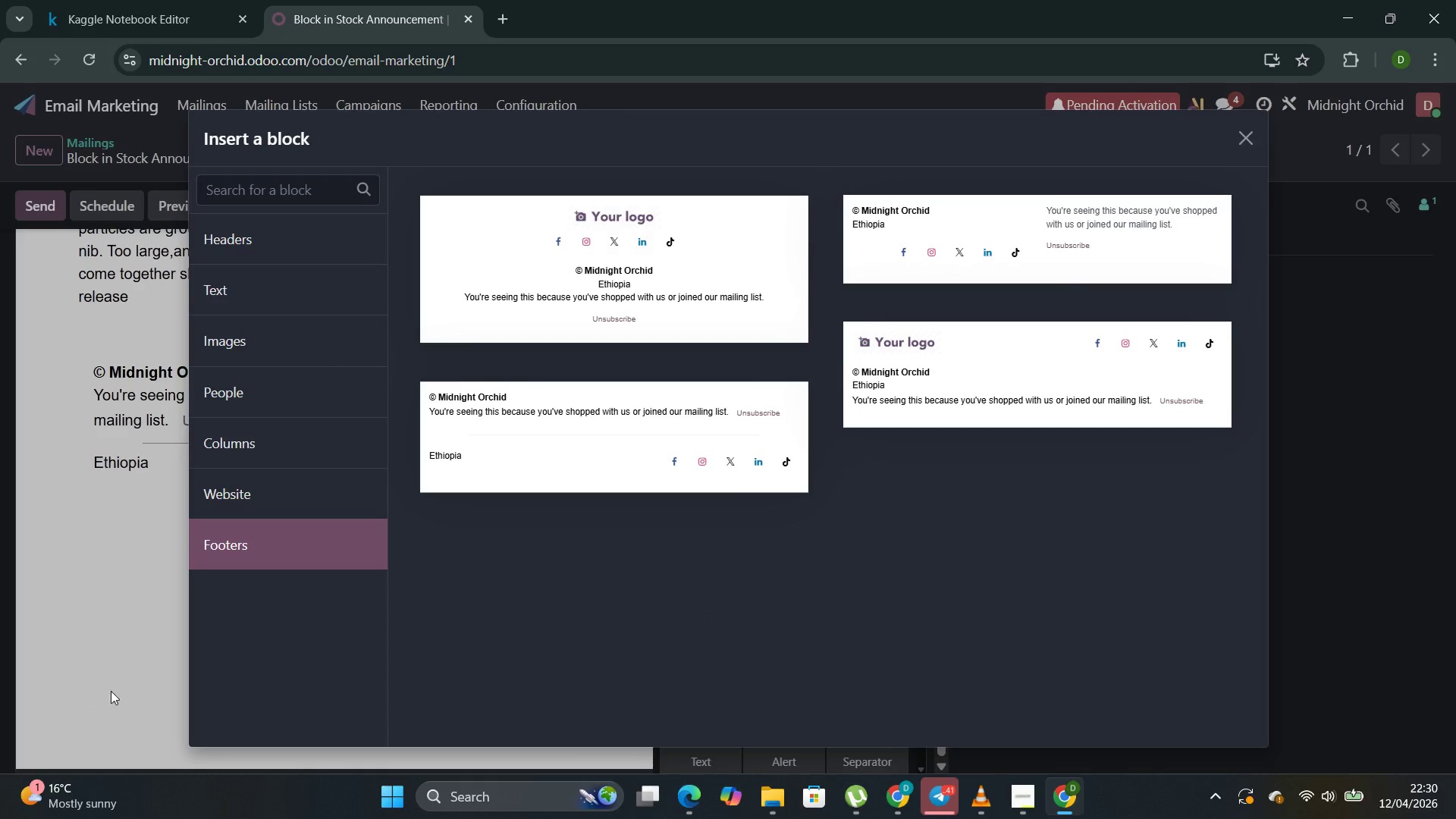 
left_click([121, 676])
 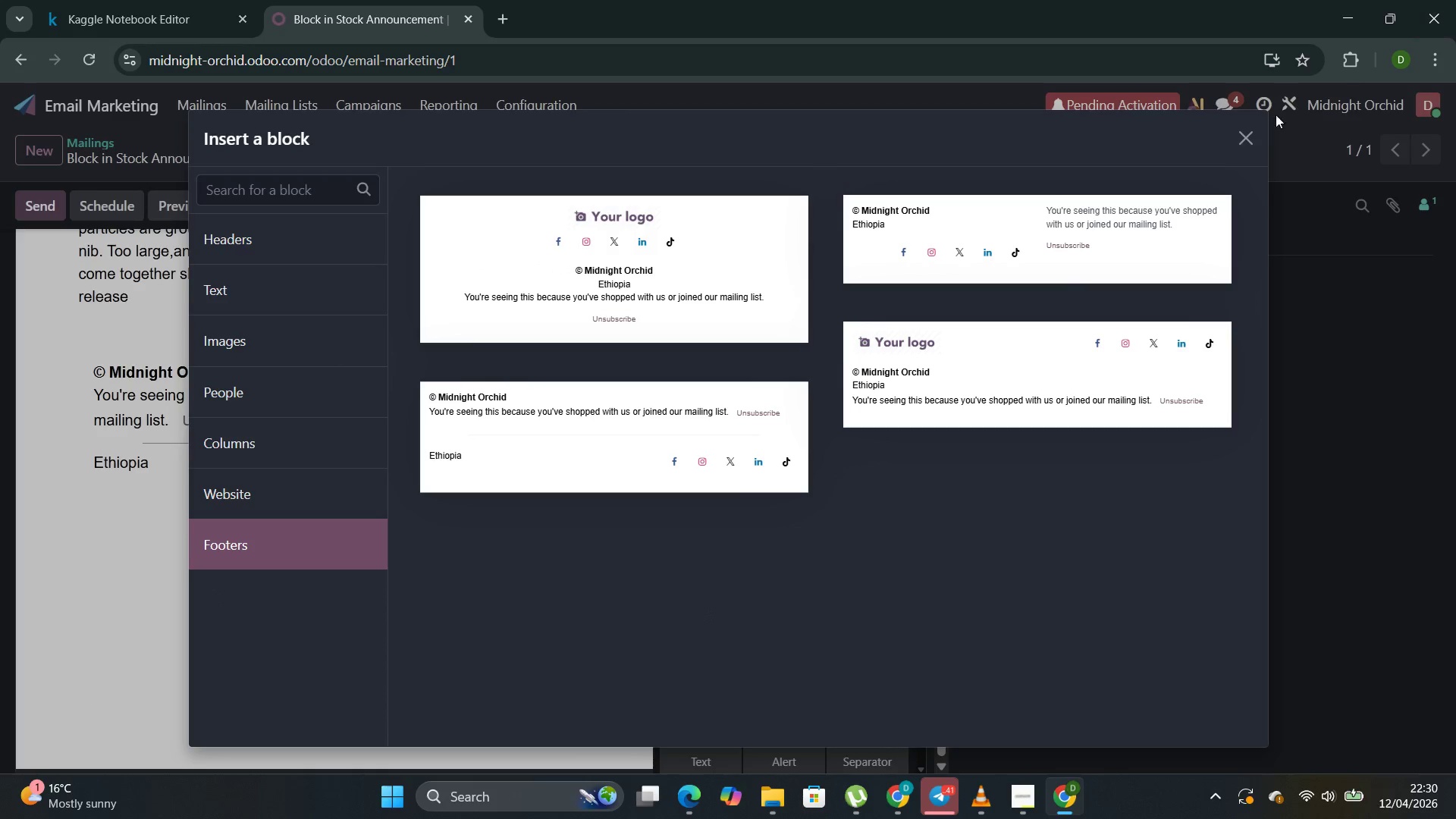 
left_click([1243, 133])
 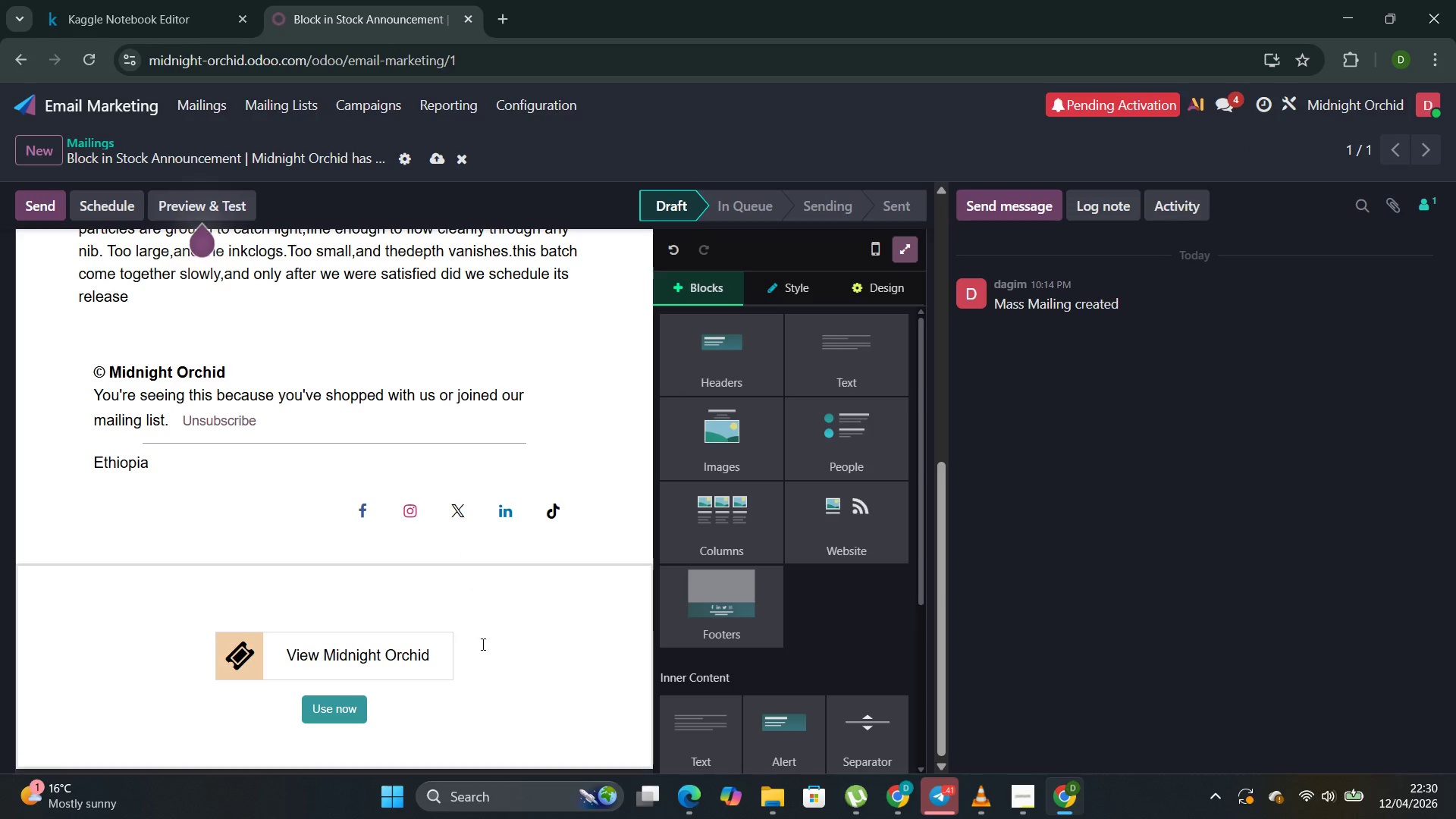 
left_click([486, 648])
 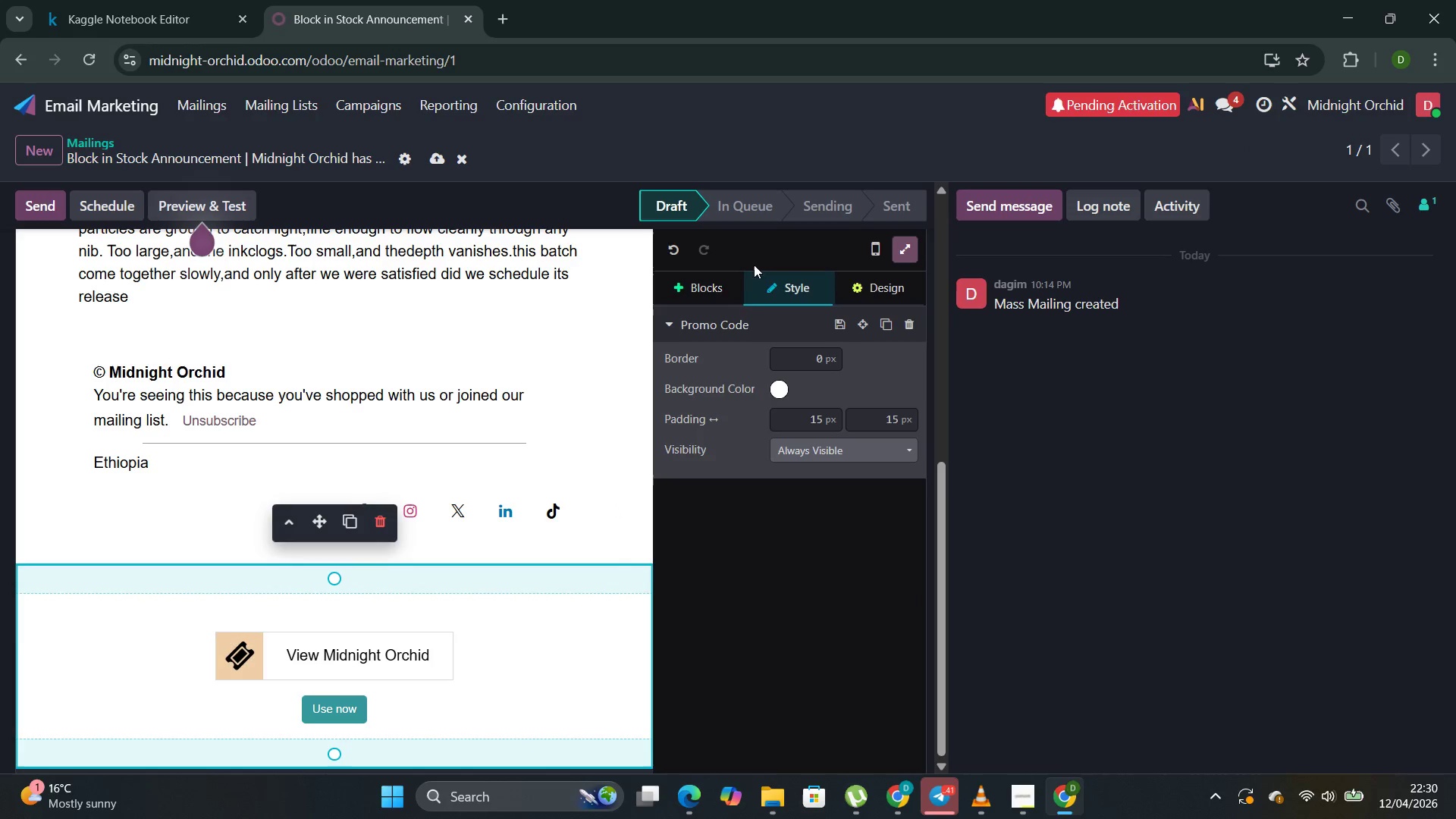 
left_click([730, 279])
 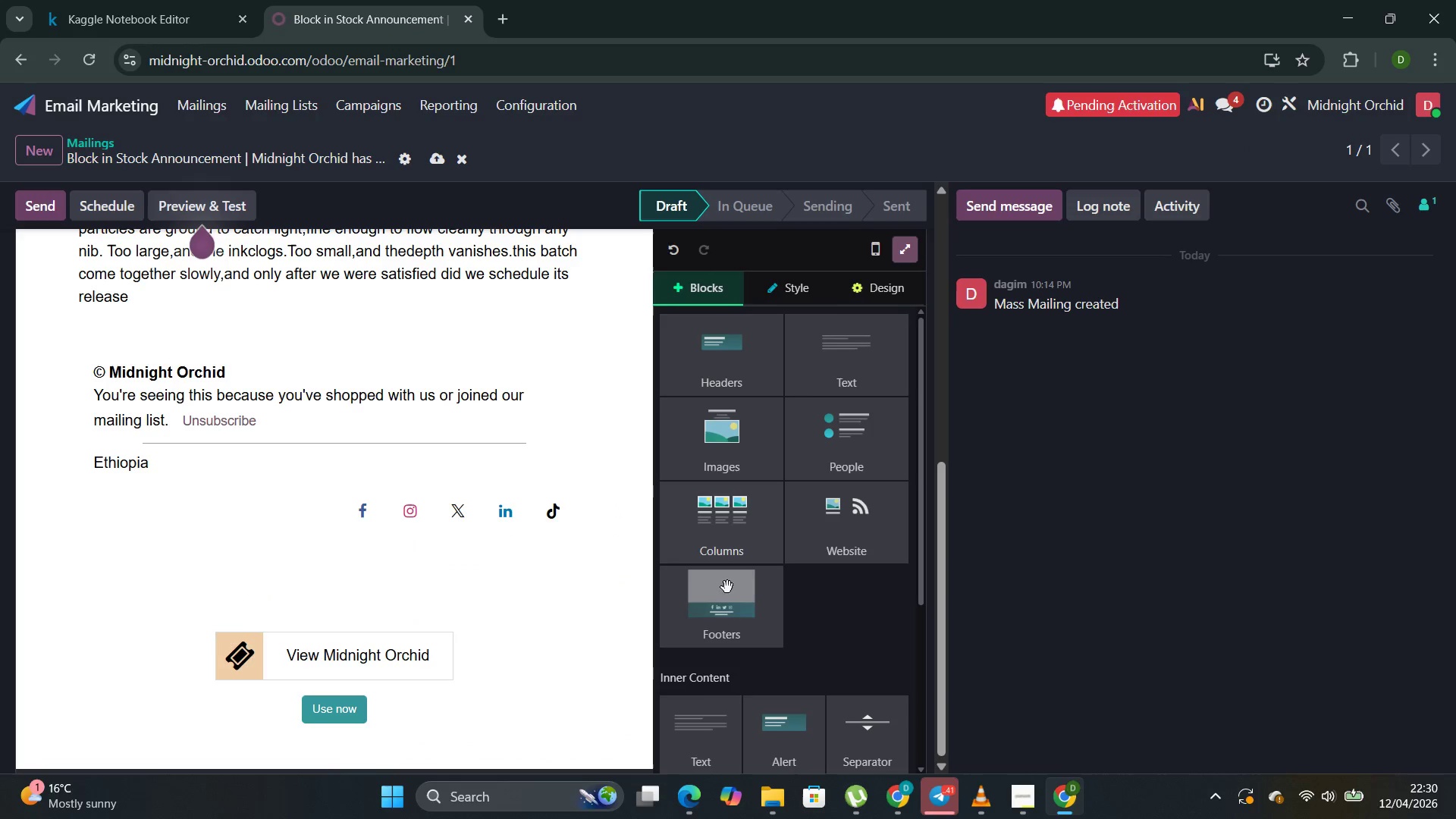 
left_click([726, 607])
 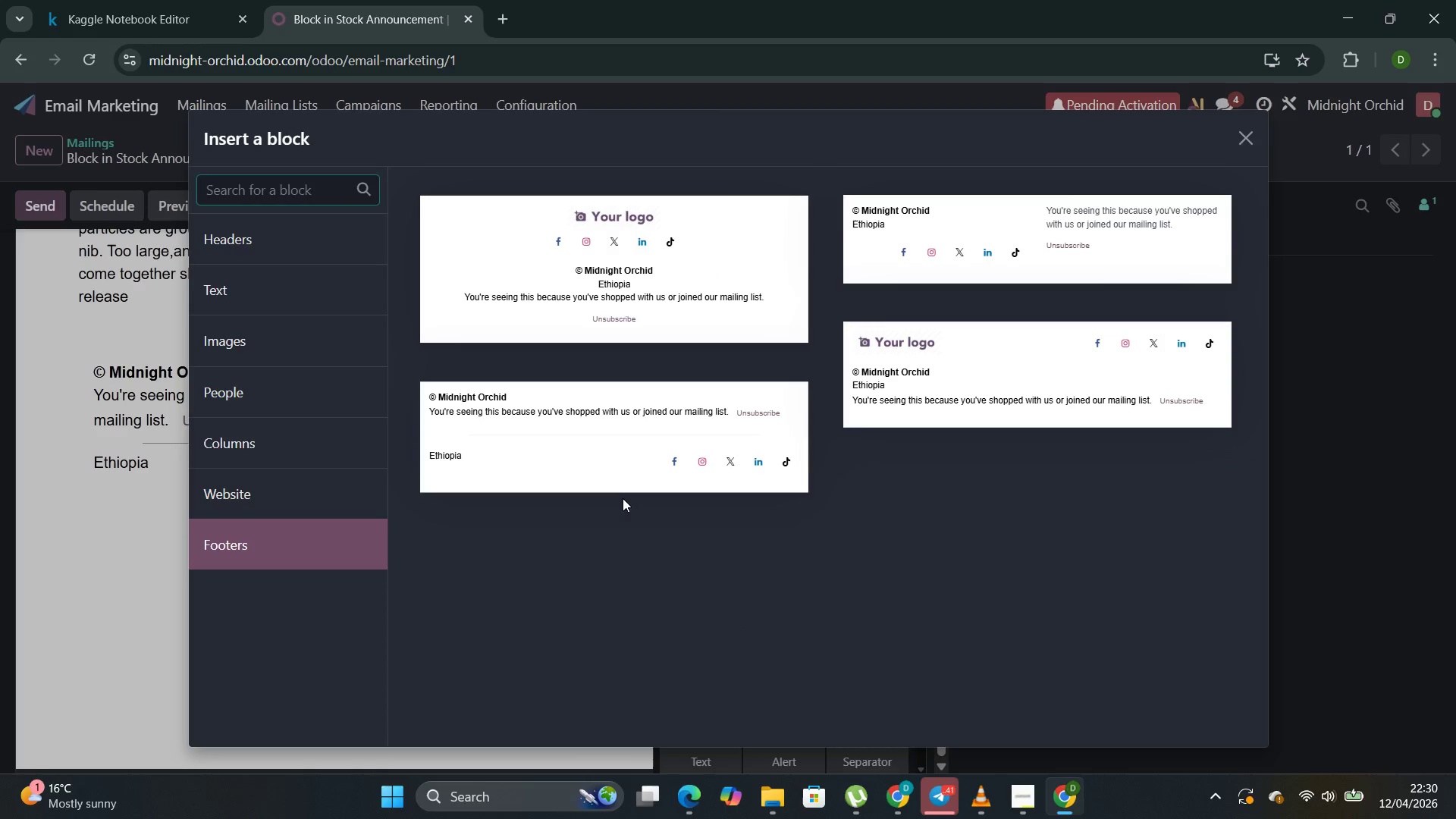 
left_click([610, 463])
 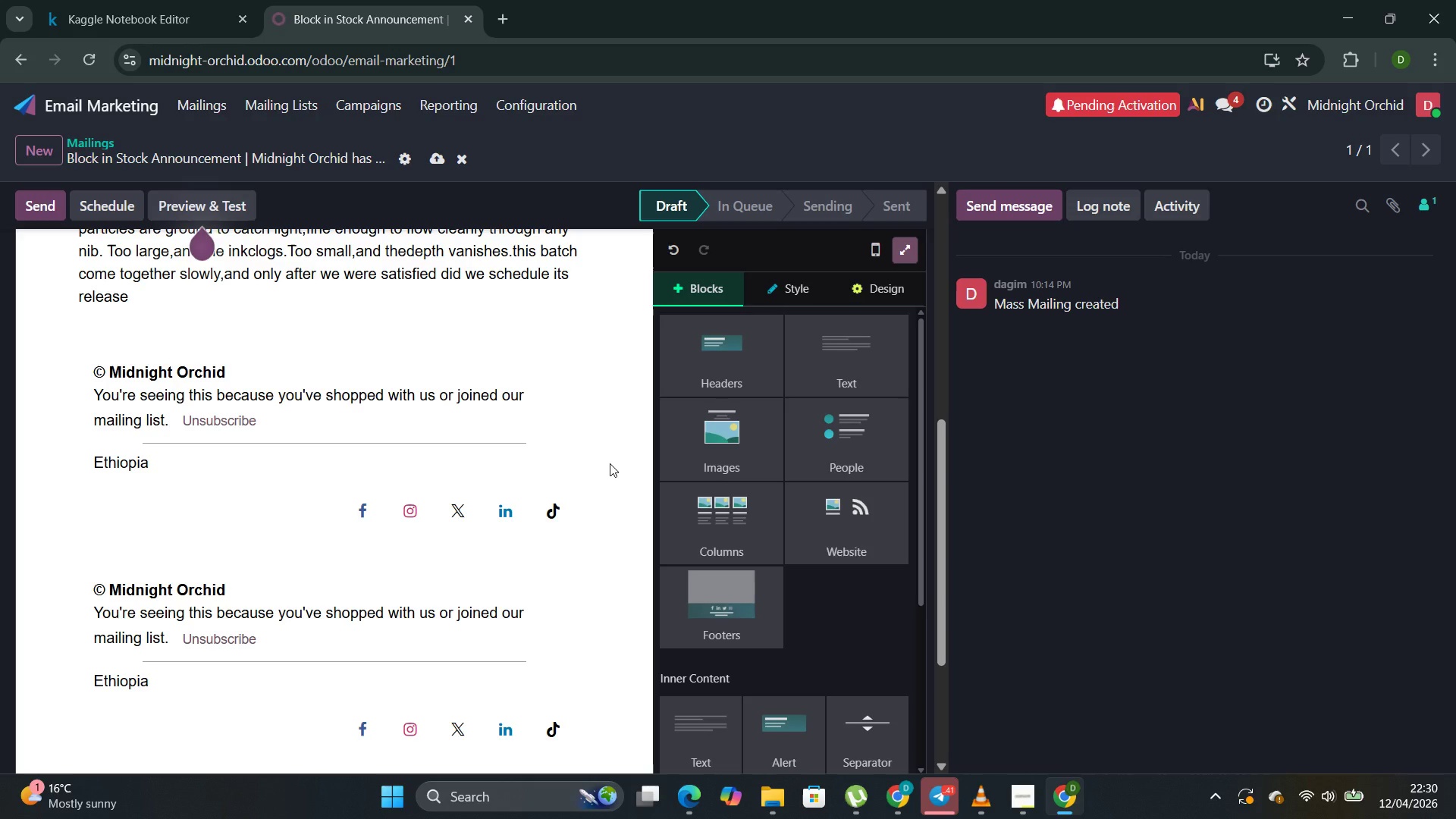 
scroll: coordinate [610, 463], scroll_direction: down, amount: 3.0
 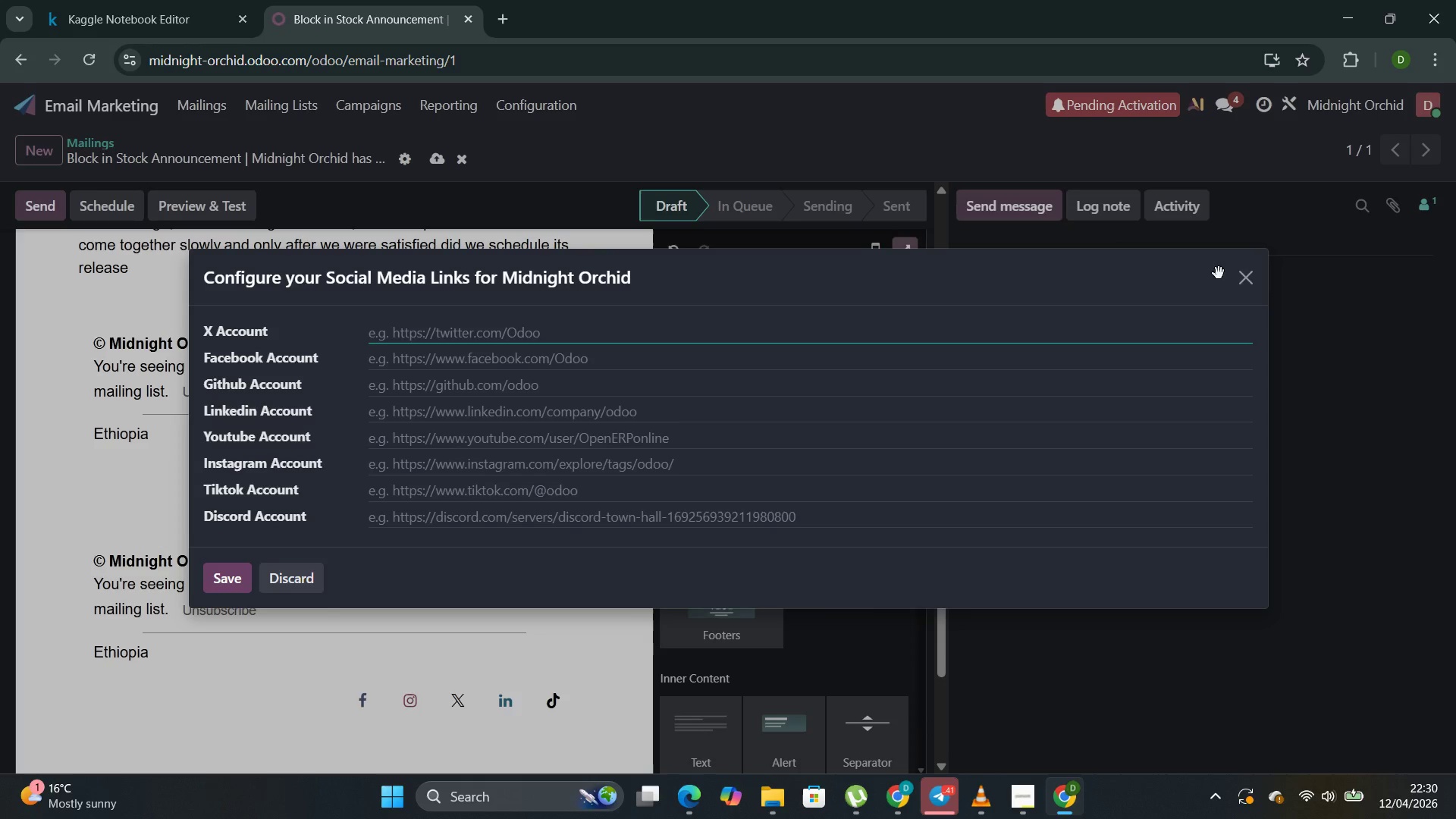 
left_click([1245, 274])
 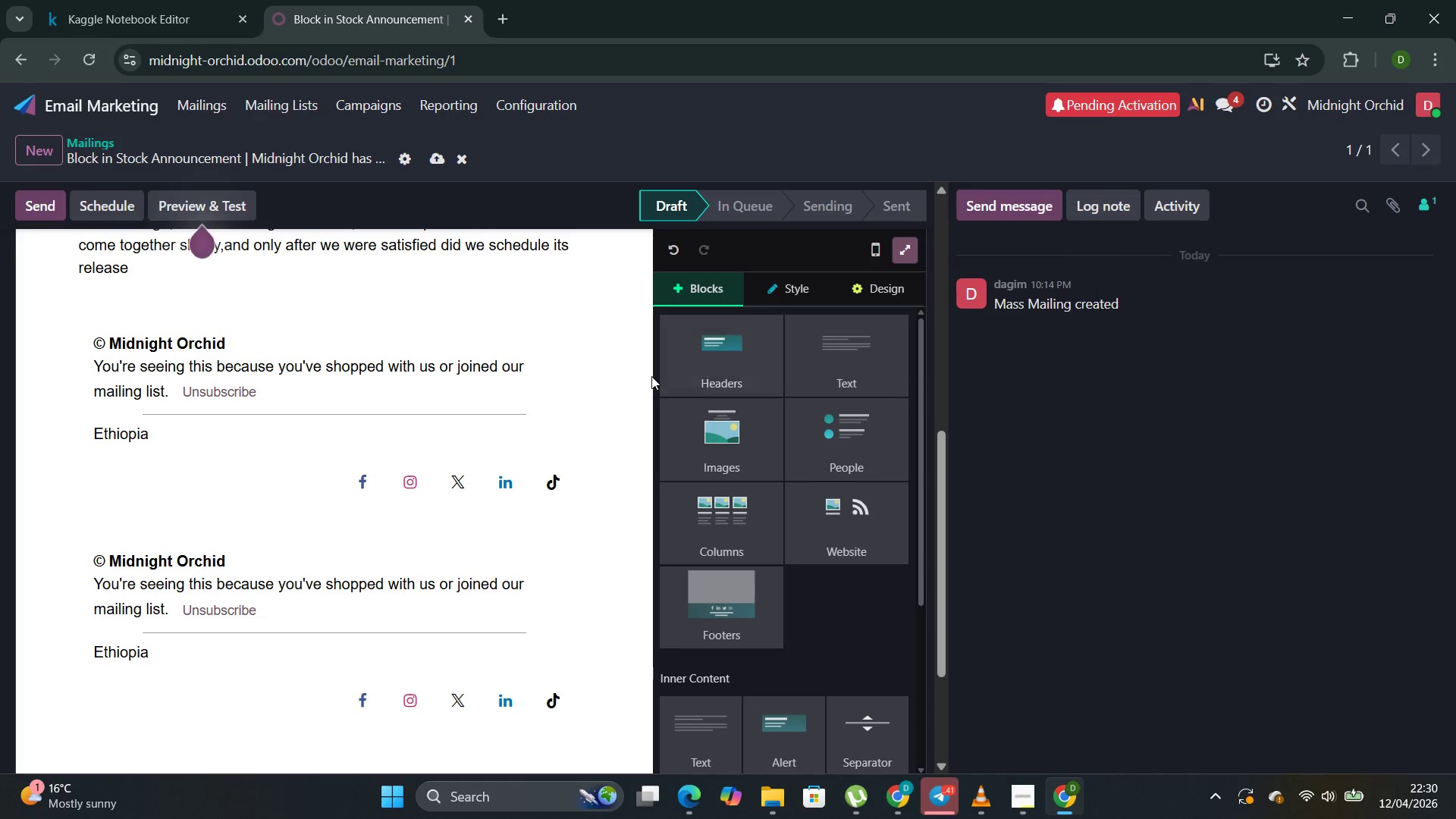 
scroll: coordinate [540, 394], scroll_direction: up, amount: 6.0
 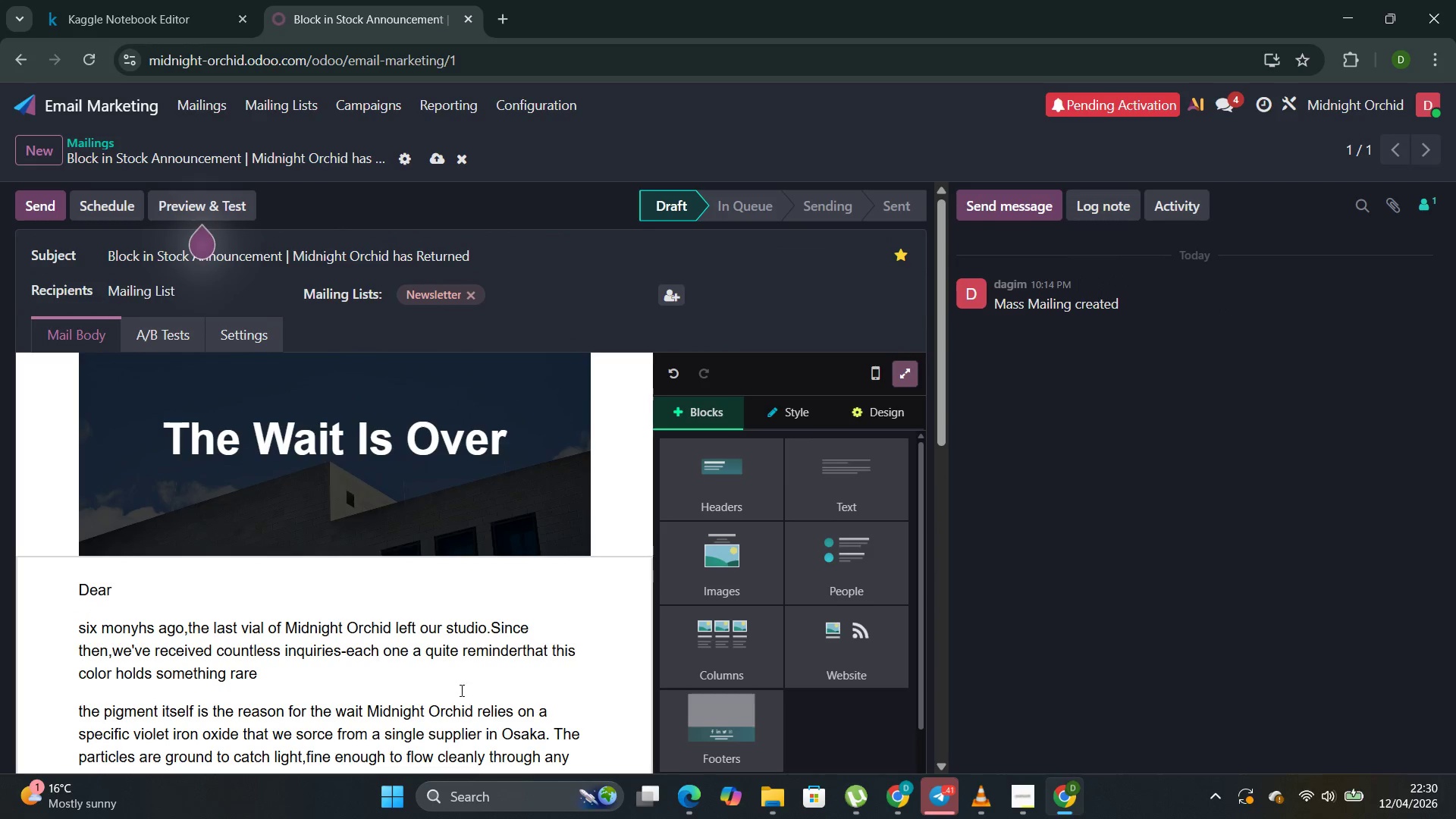 
scroll: coordinate [447, 647], scroll_direction: down, amount: 2.0
 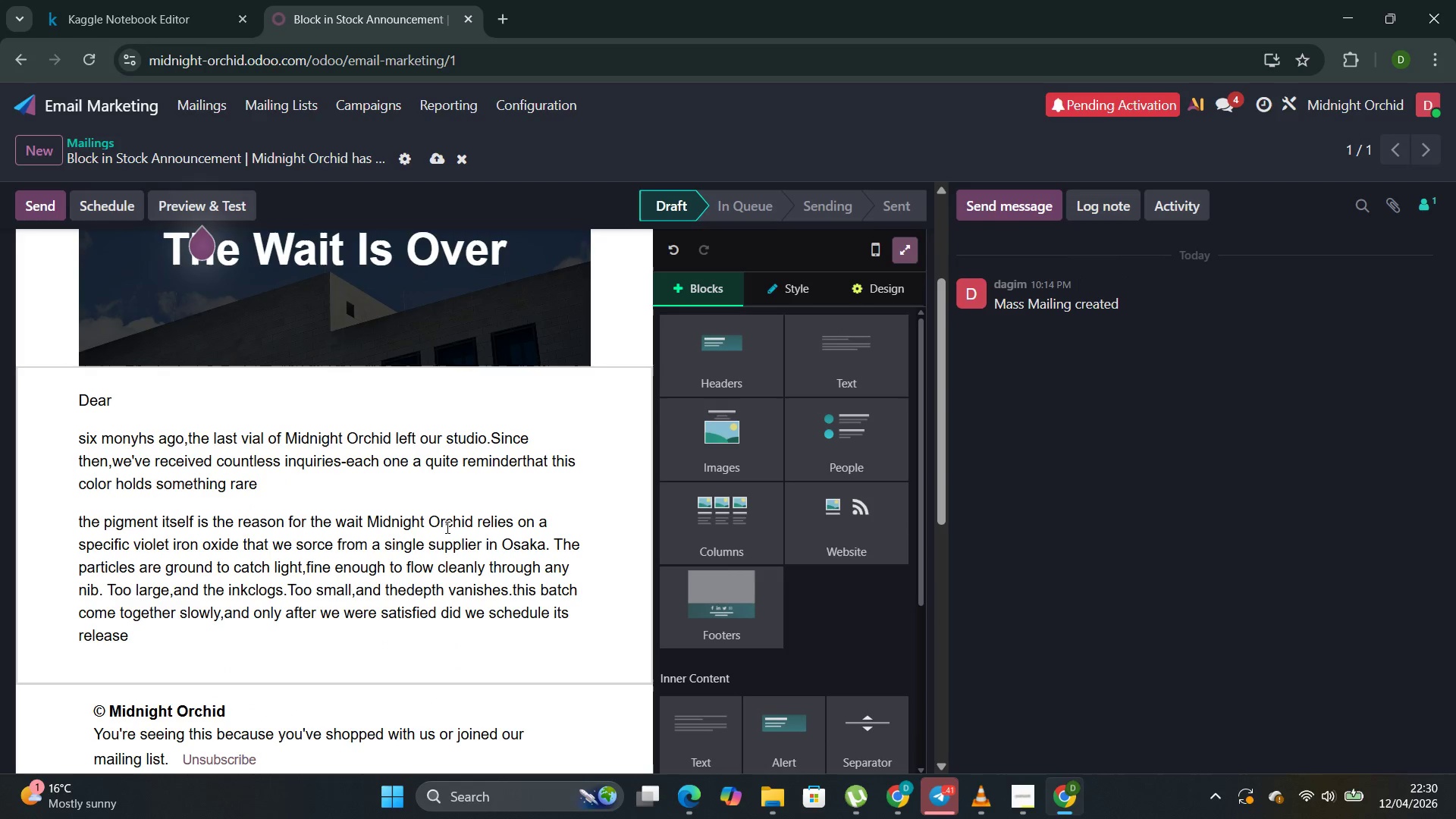 
left_click([447, 512])
 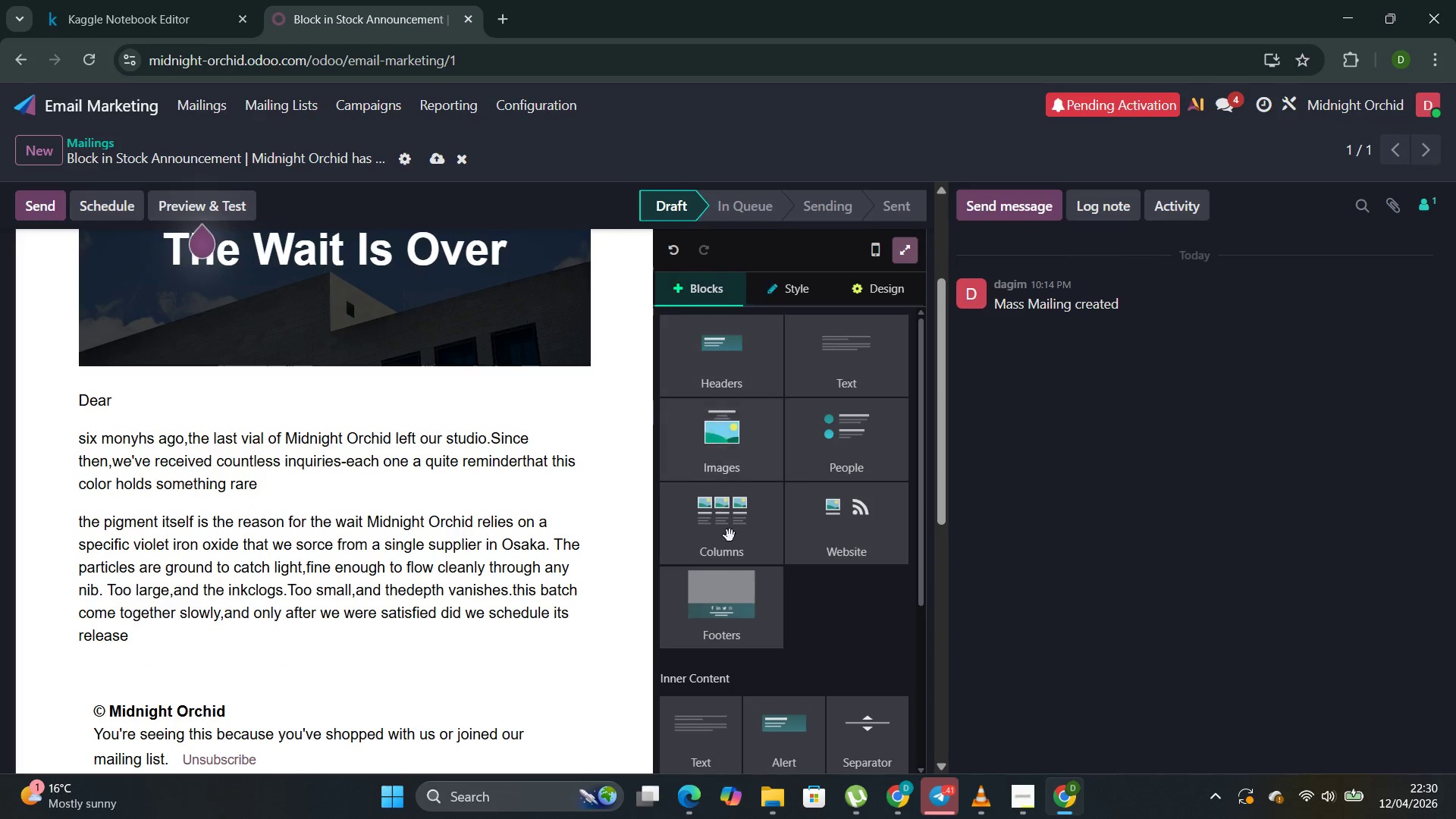 
left_click([728, 639])
 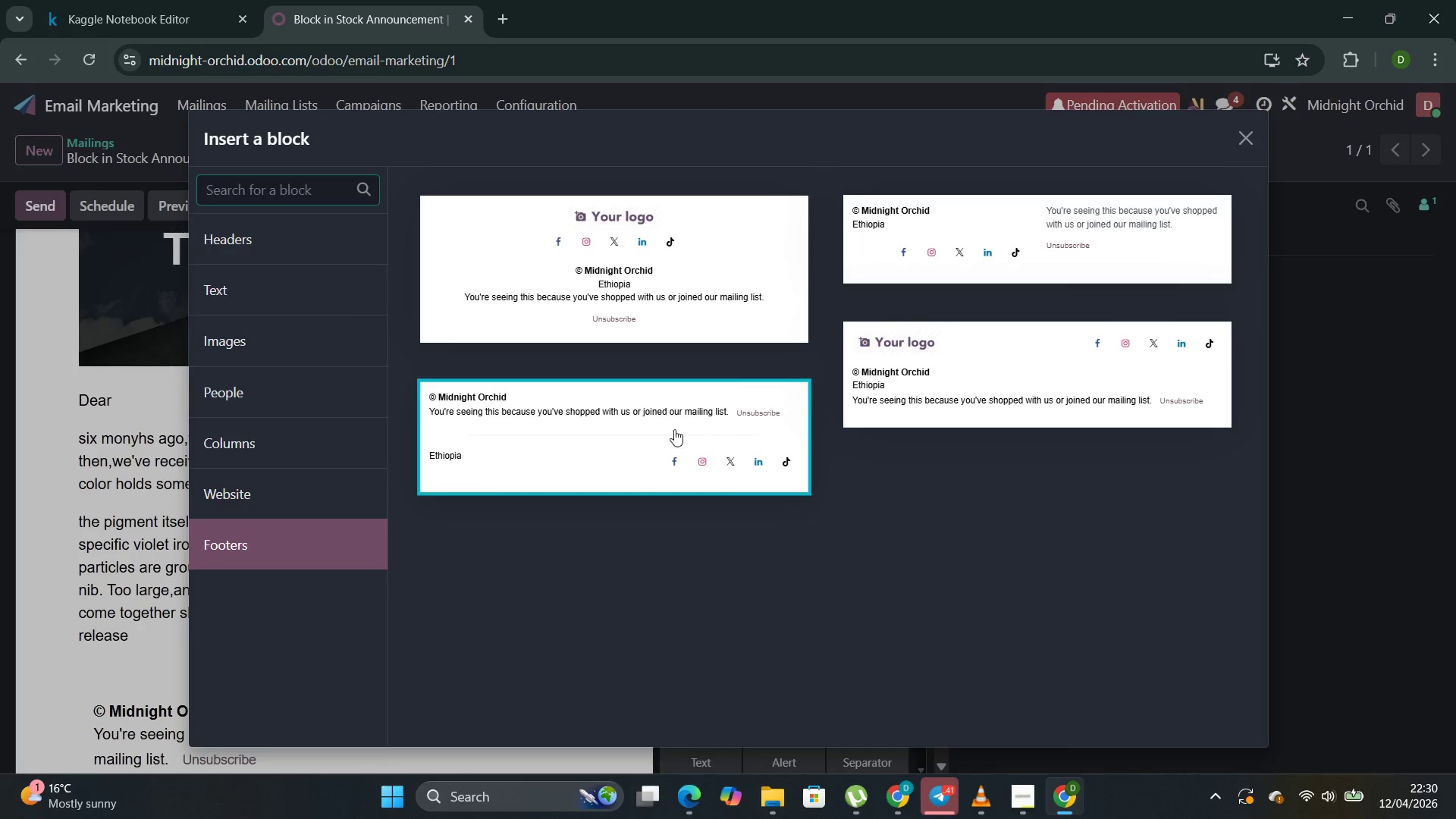 
left_click([664, 431])
 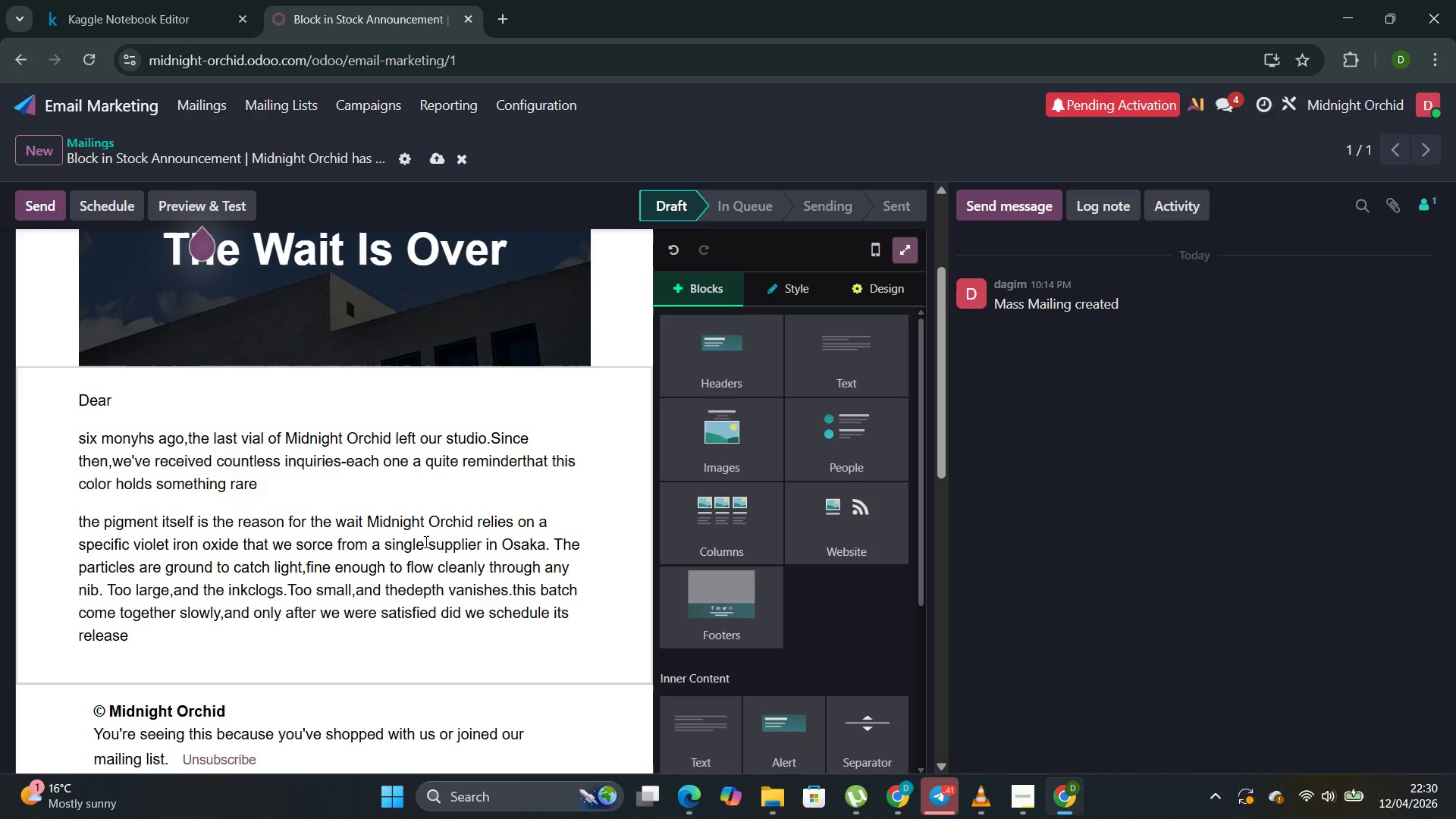 
scroll: coordinate [406, 547], scroll_direction: down, amount: 12.0
 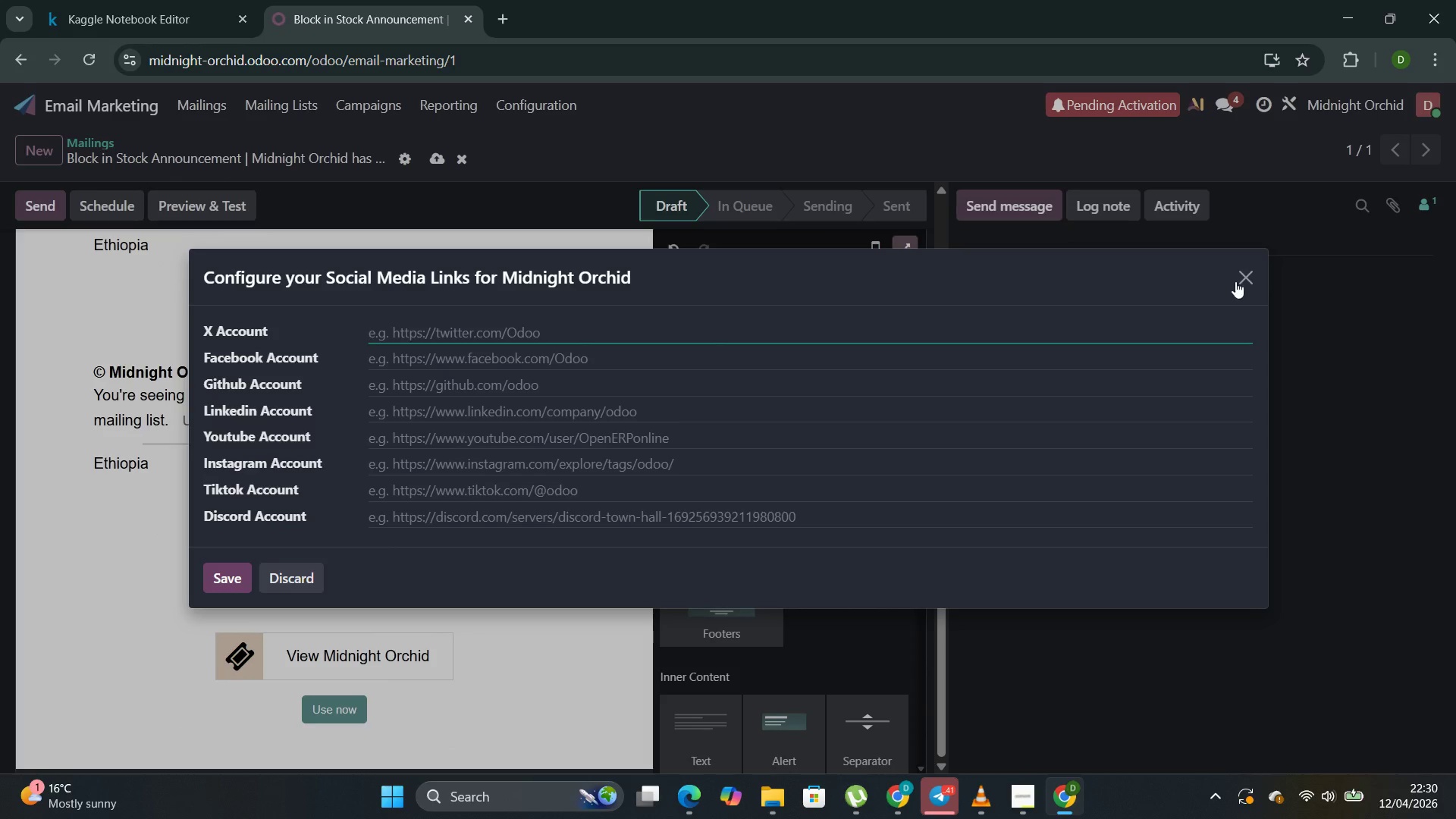 
left_click([1240, 281])
 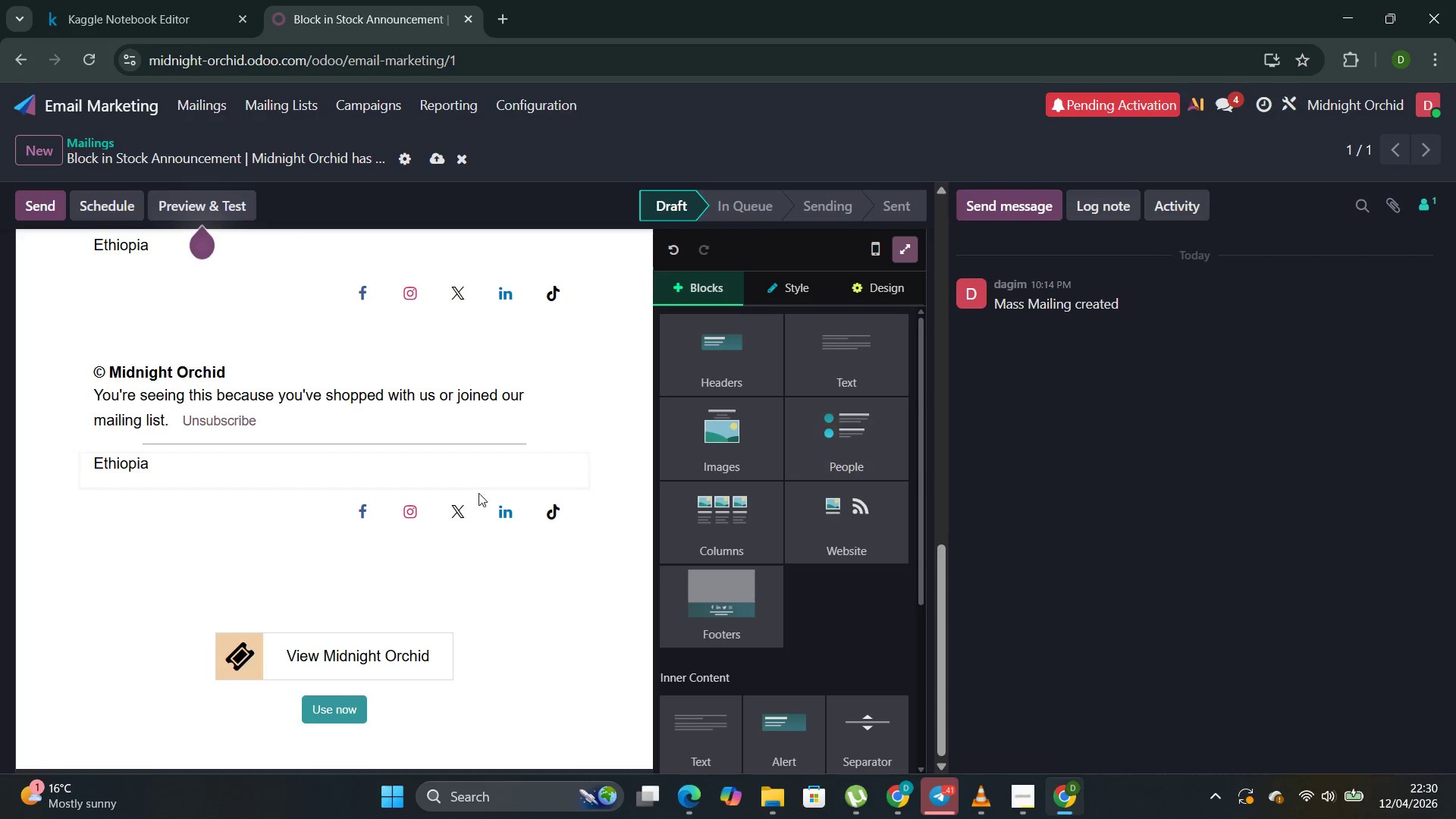 
scroll: coordinate [447, 482], scroll_direction: up, amount: 9.0
 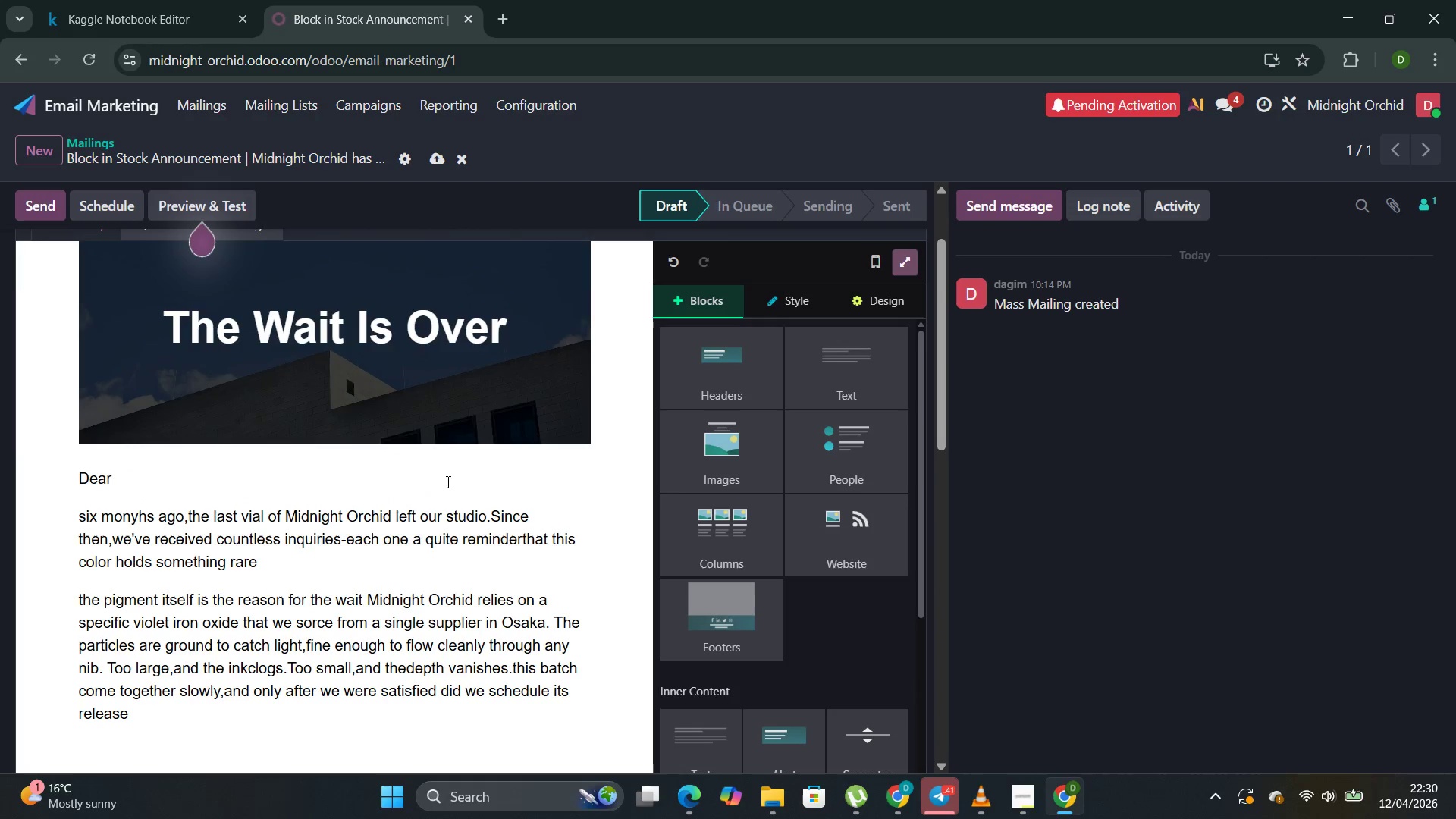 
scroll: coordinate [461, 475], scroll_direction: down, amount: 9.0
 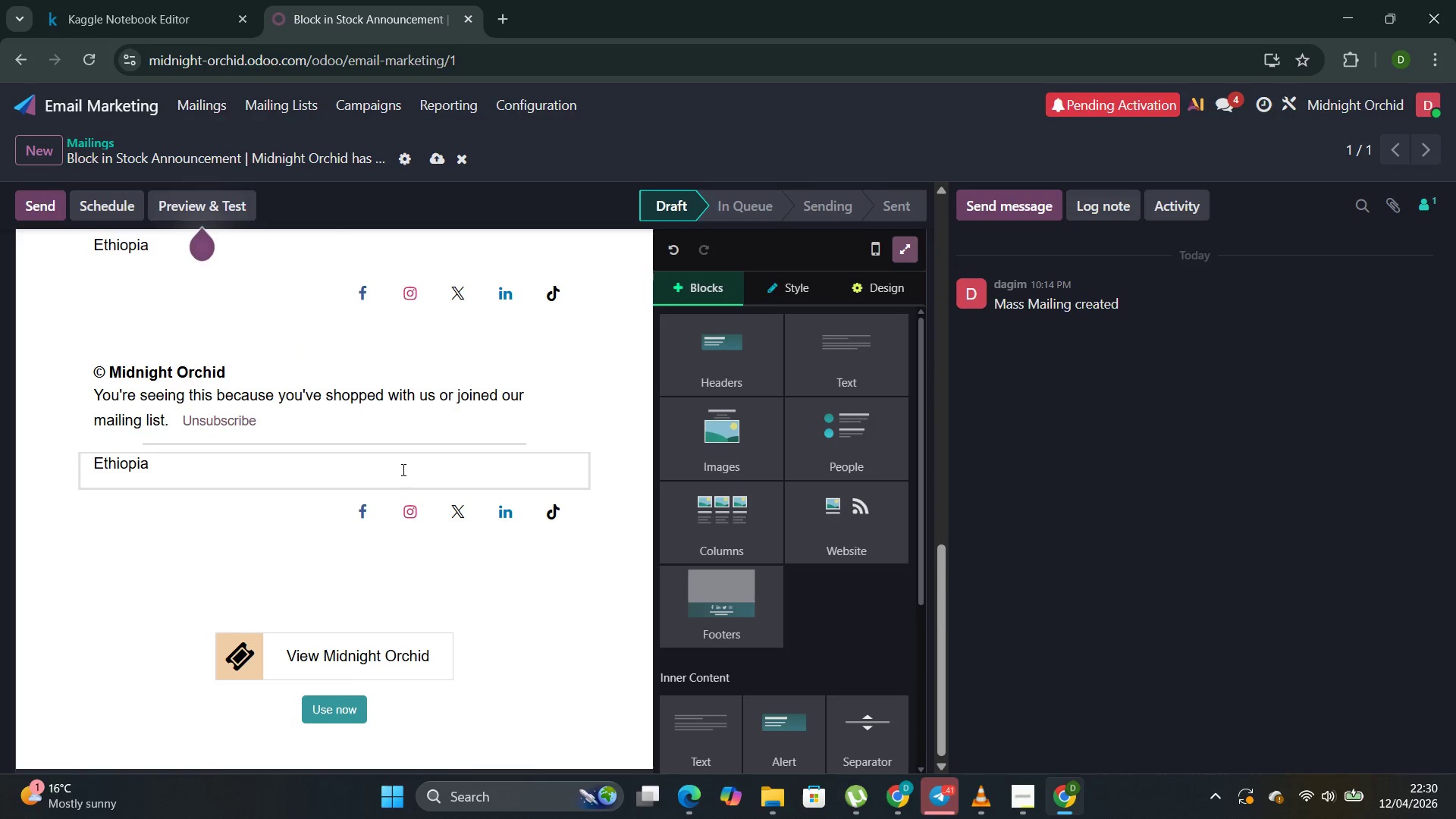 
left_click([405, 471])
 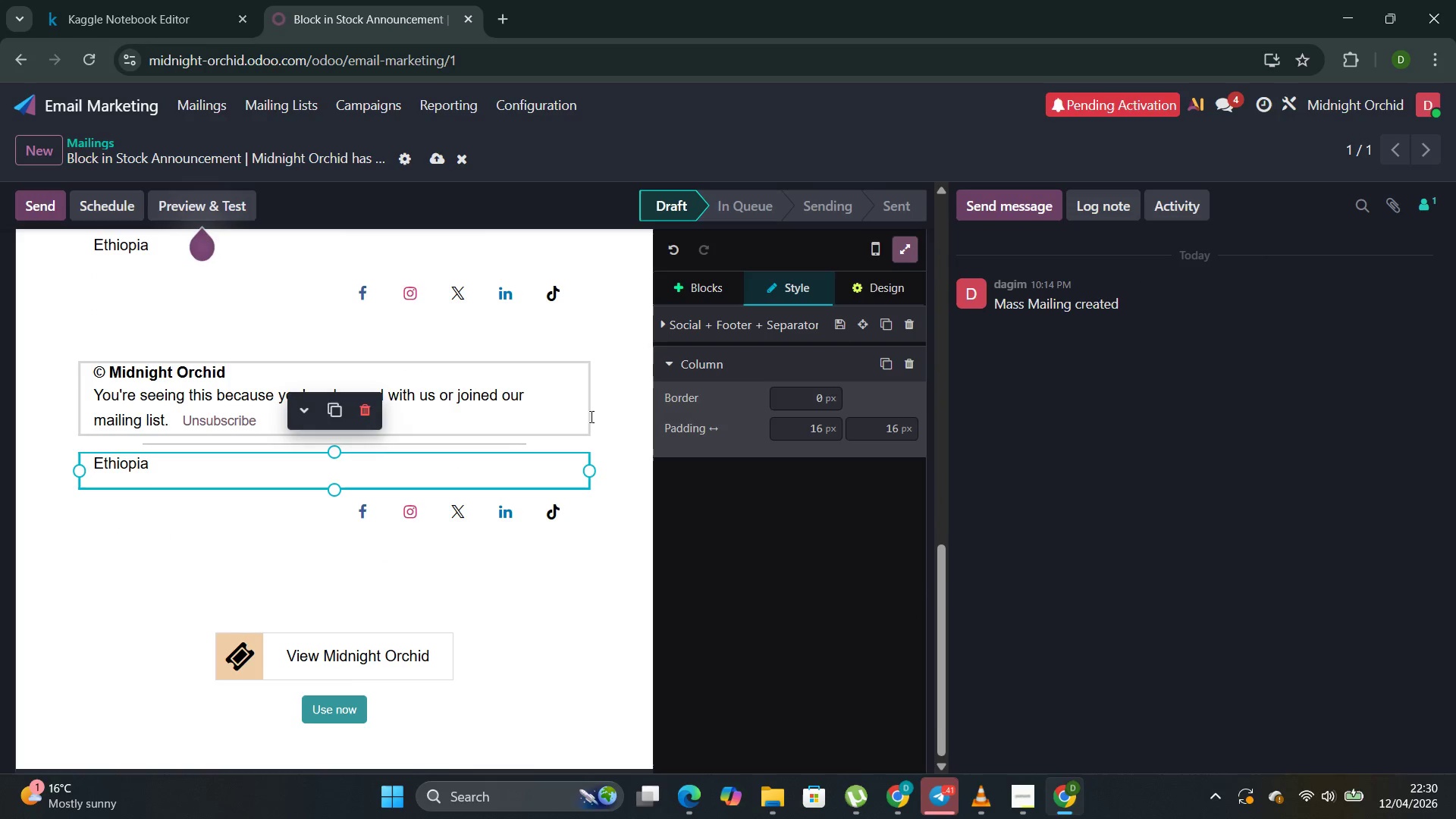 
left_click([592, 416])
 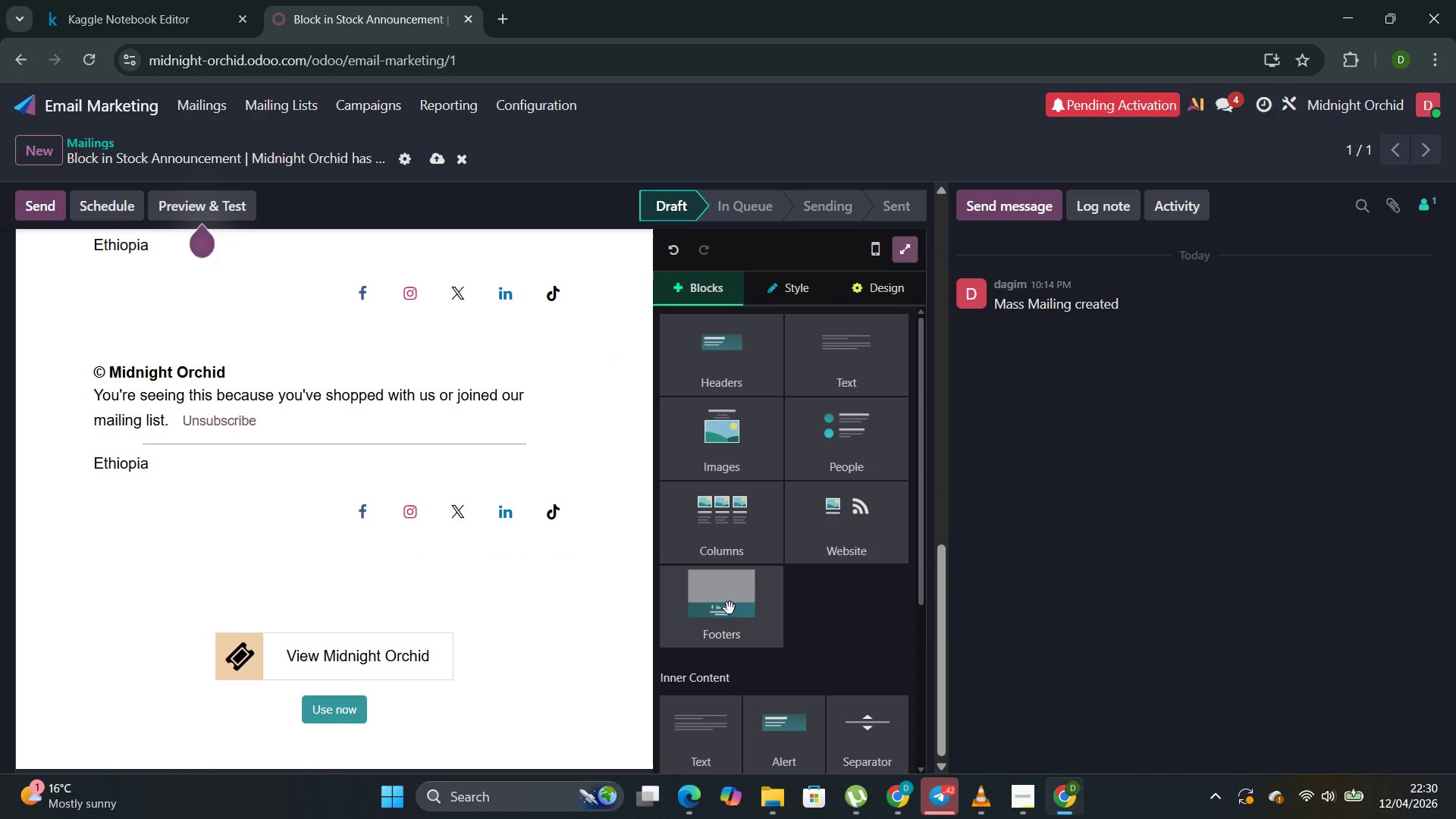 
left_click([758, 522])
 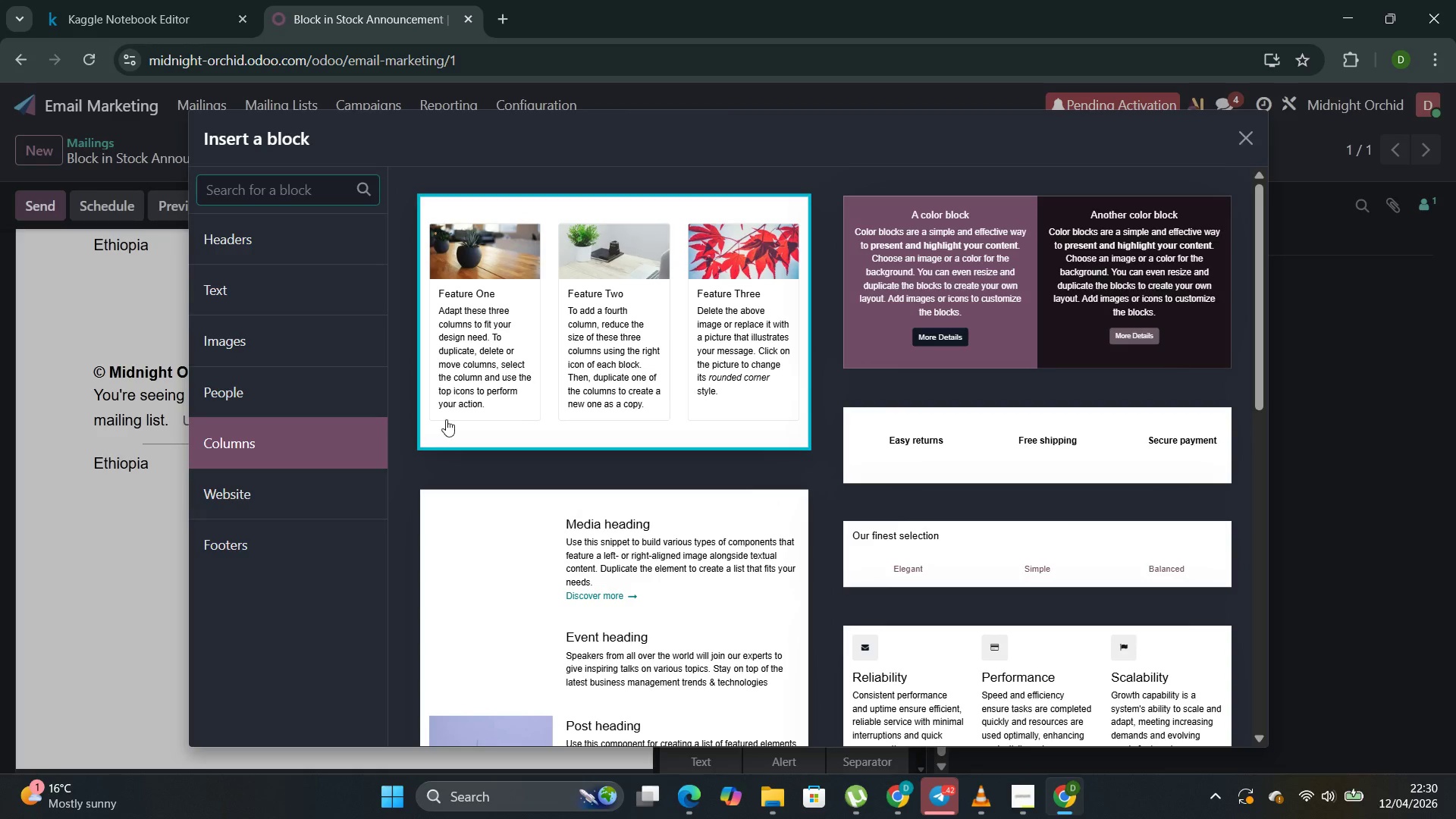 
left_click([255, 513])
 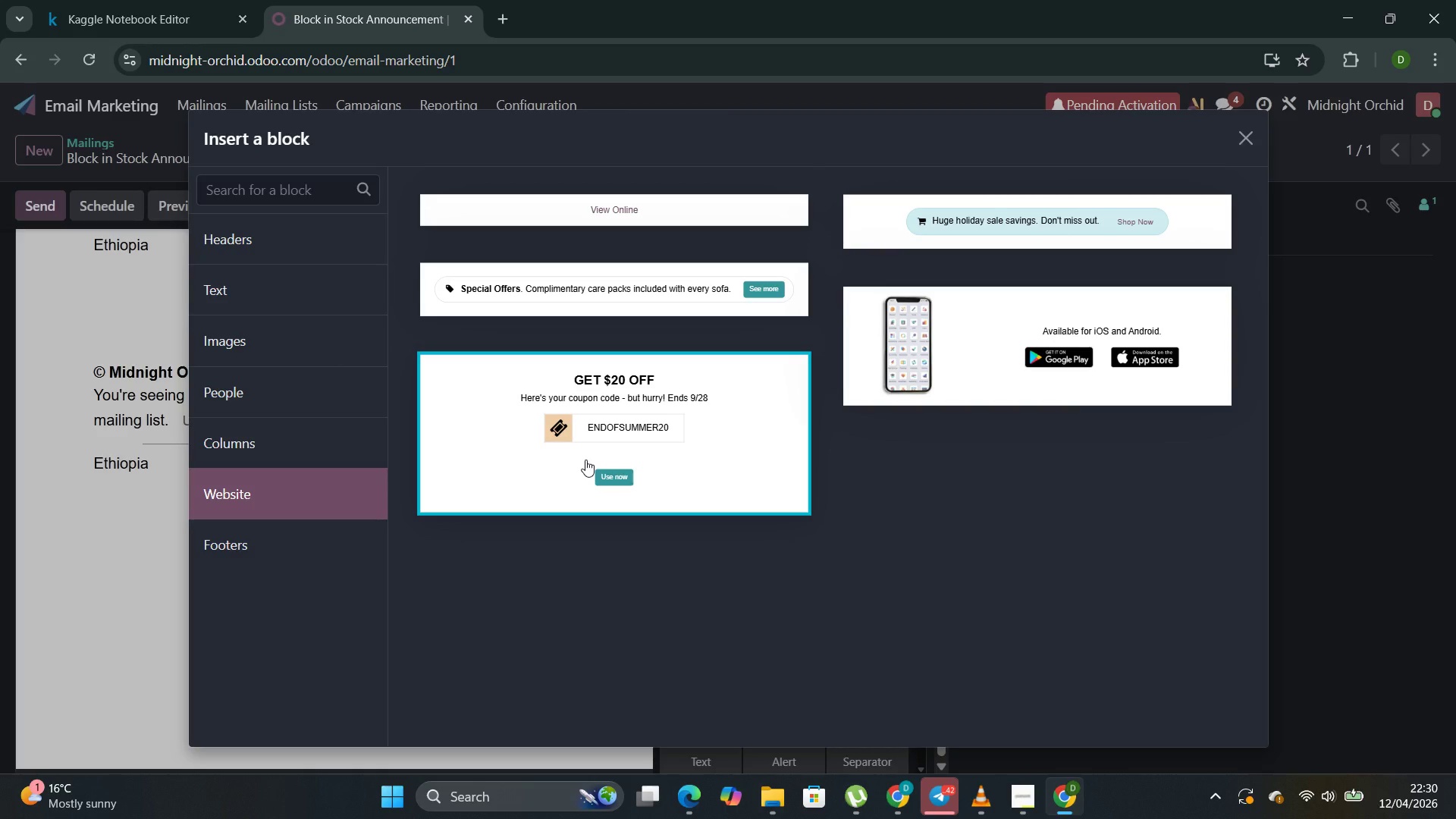 
left_click([587, 457])
 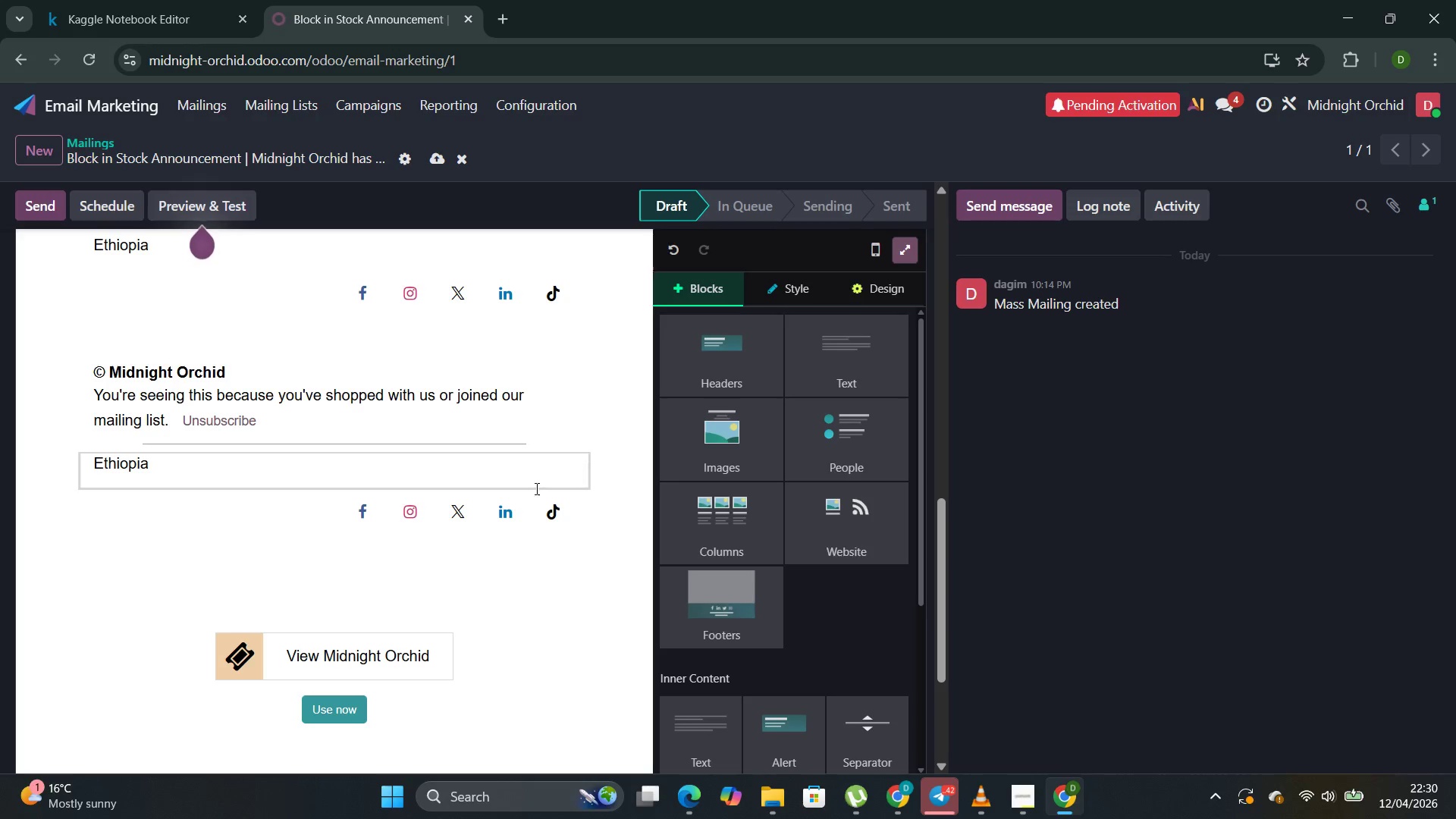 
scroll: coordinate [397, 580], scroll_direction: down, amount: 5.0
 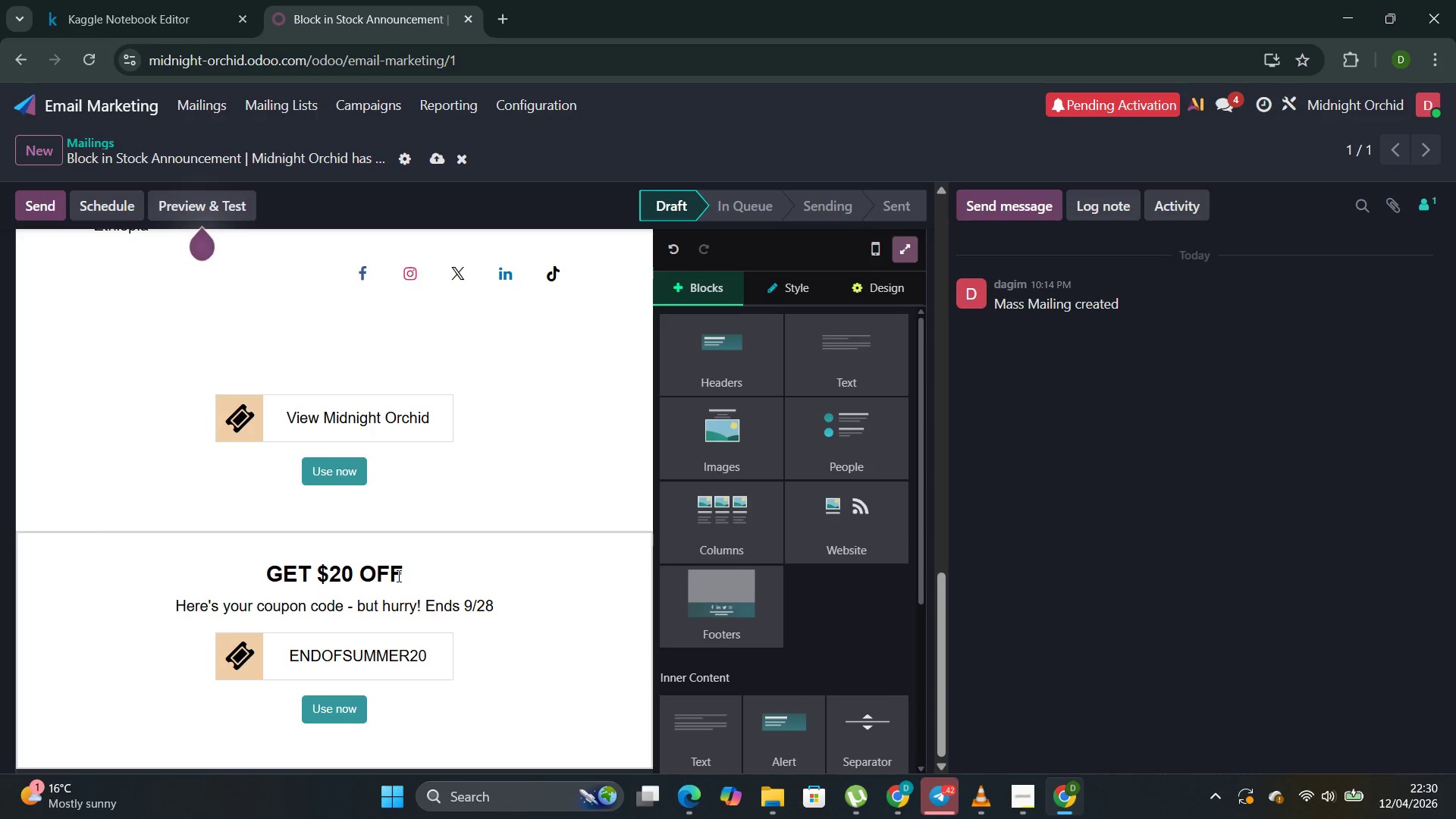 
scroll: coordinate [397, 576], scroll_direction: up, amount: 2.0
 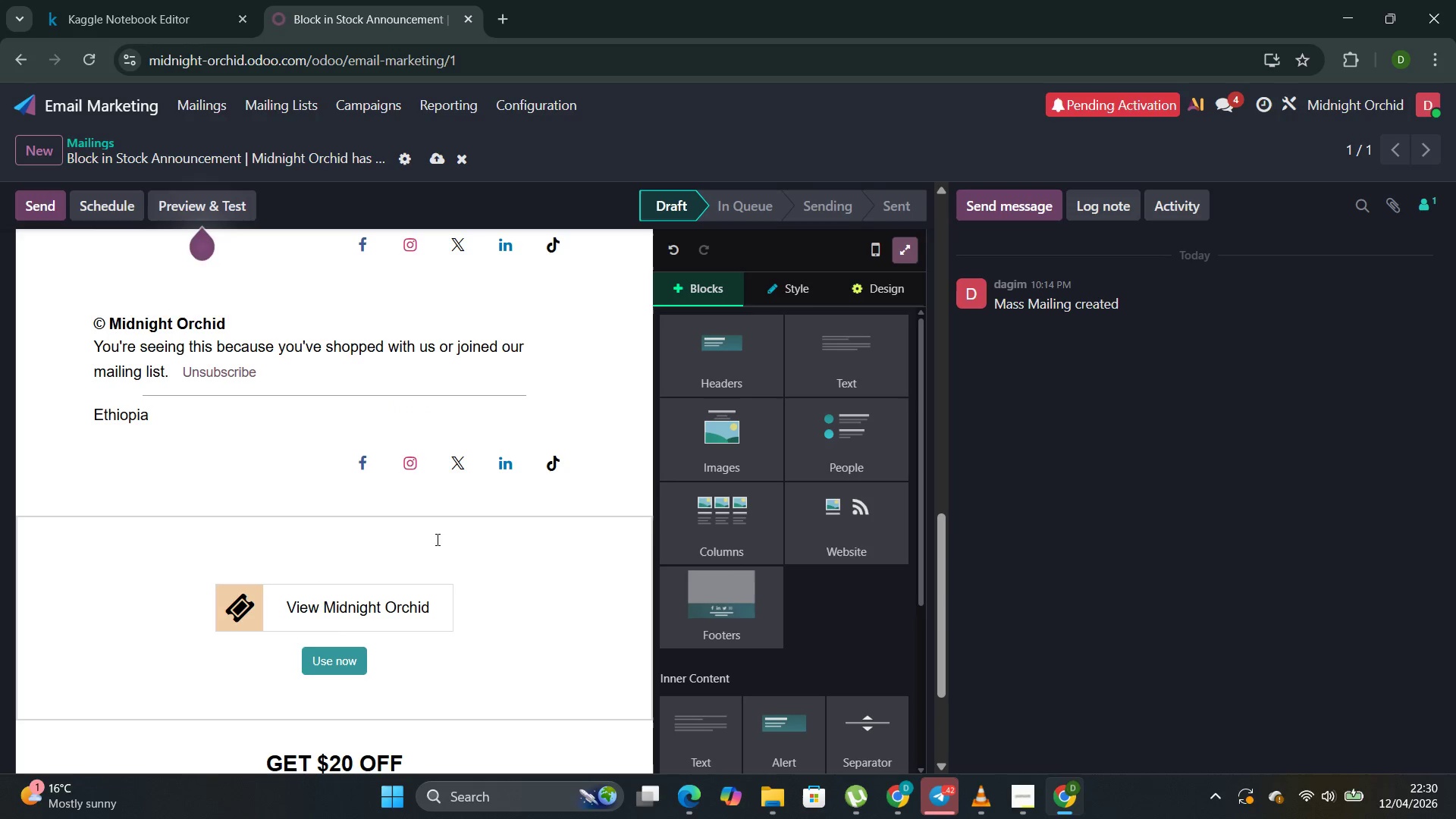 
key(Control+Z)
 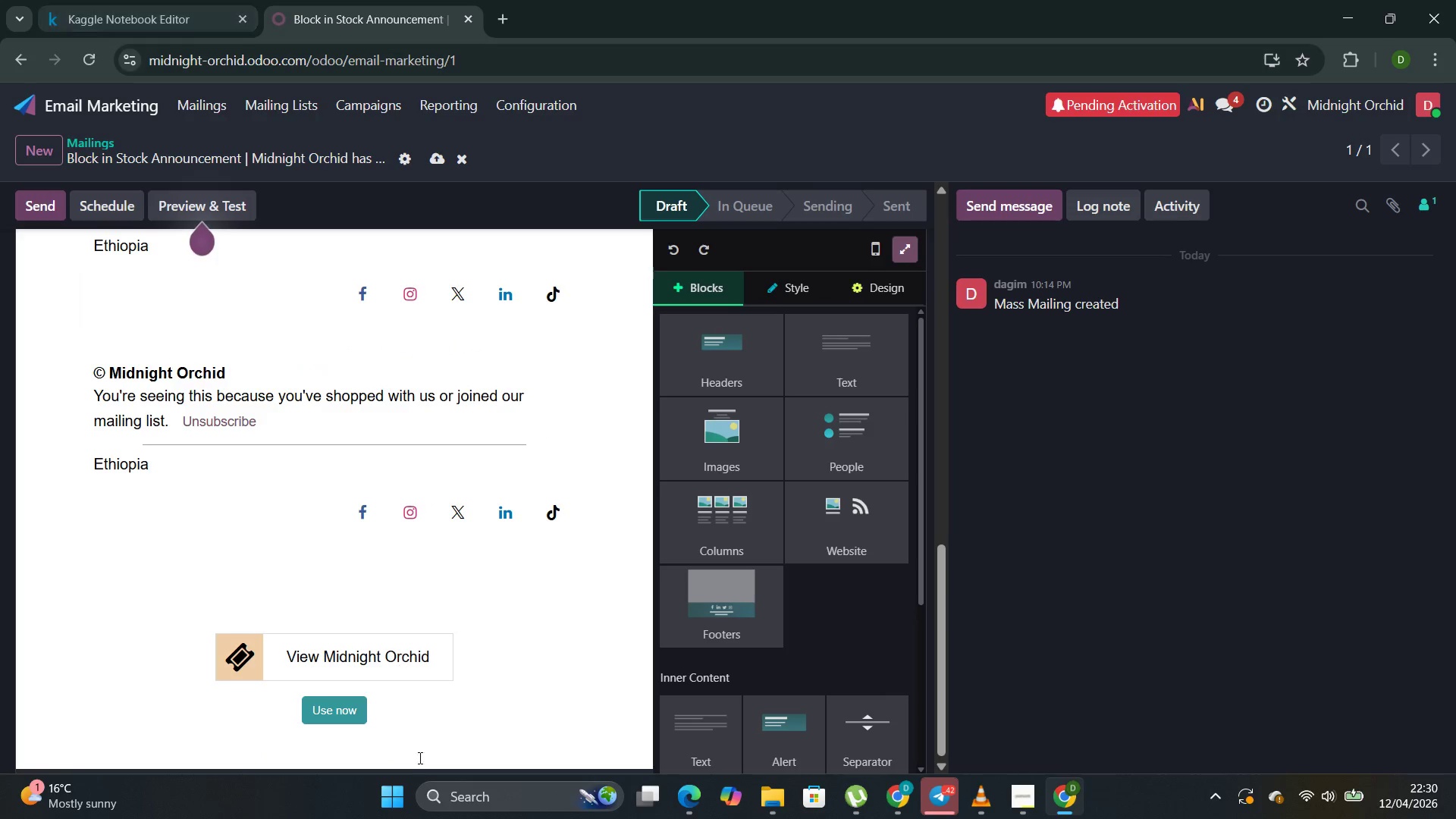 
scroll: coordinate [413, 705], scroll_direction: up, amount: 4.0
 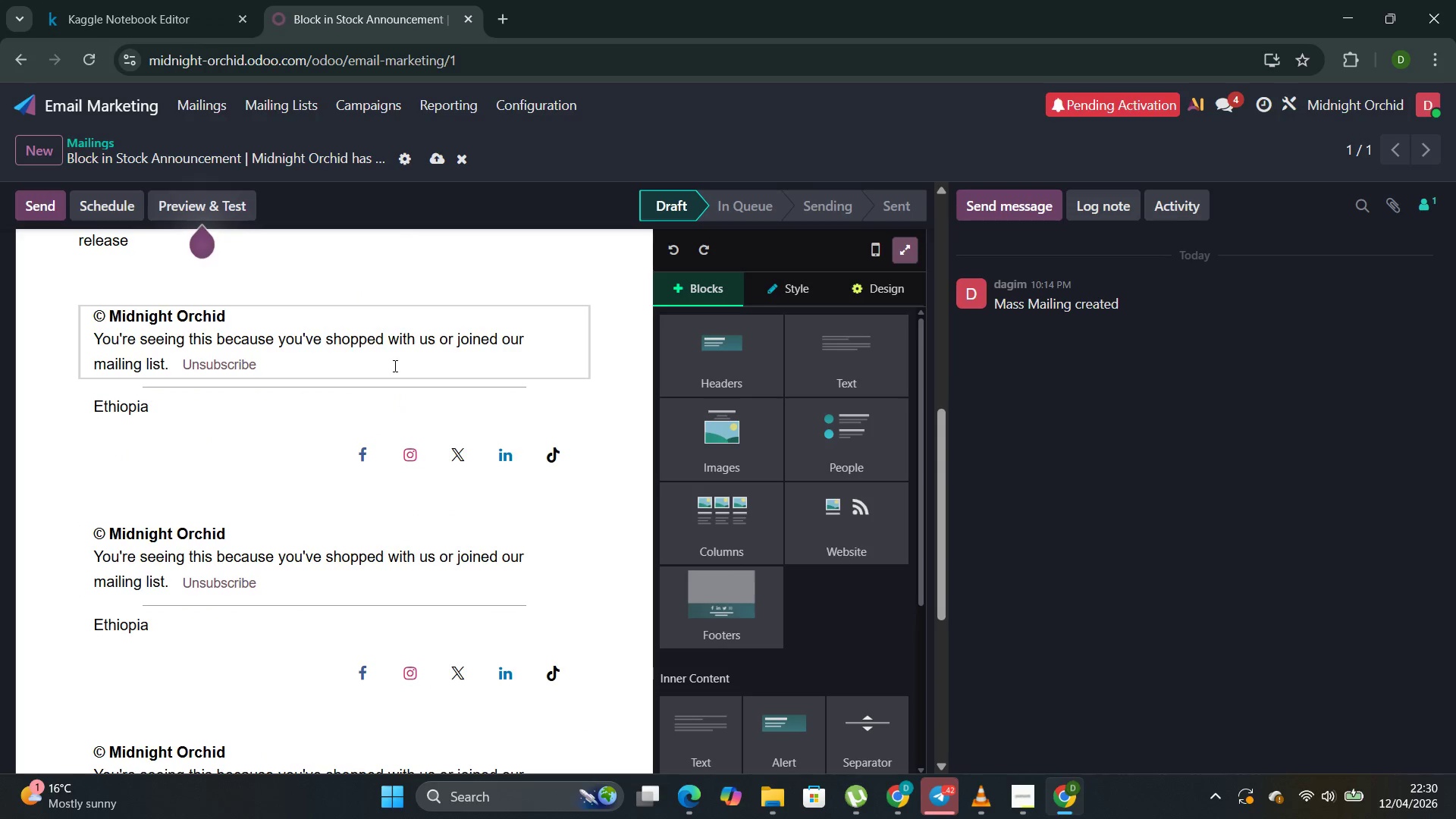 
left_click([332, 419])
 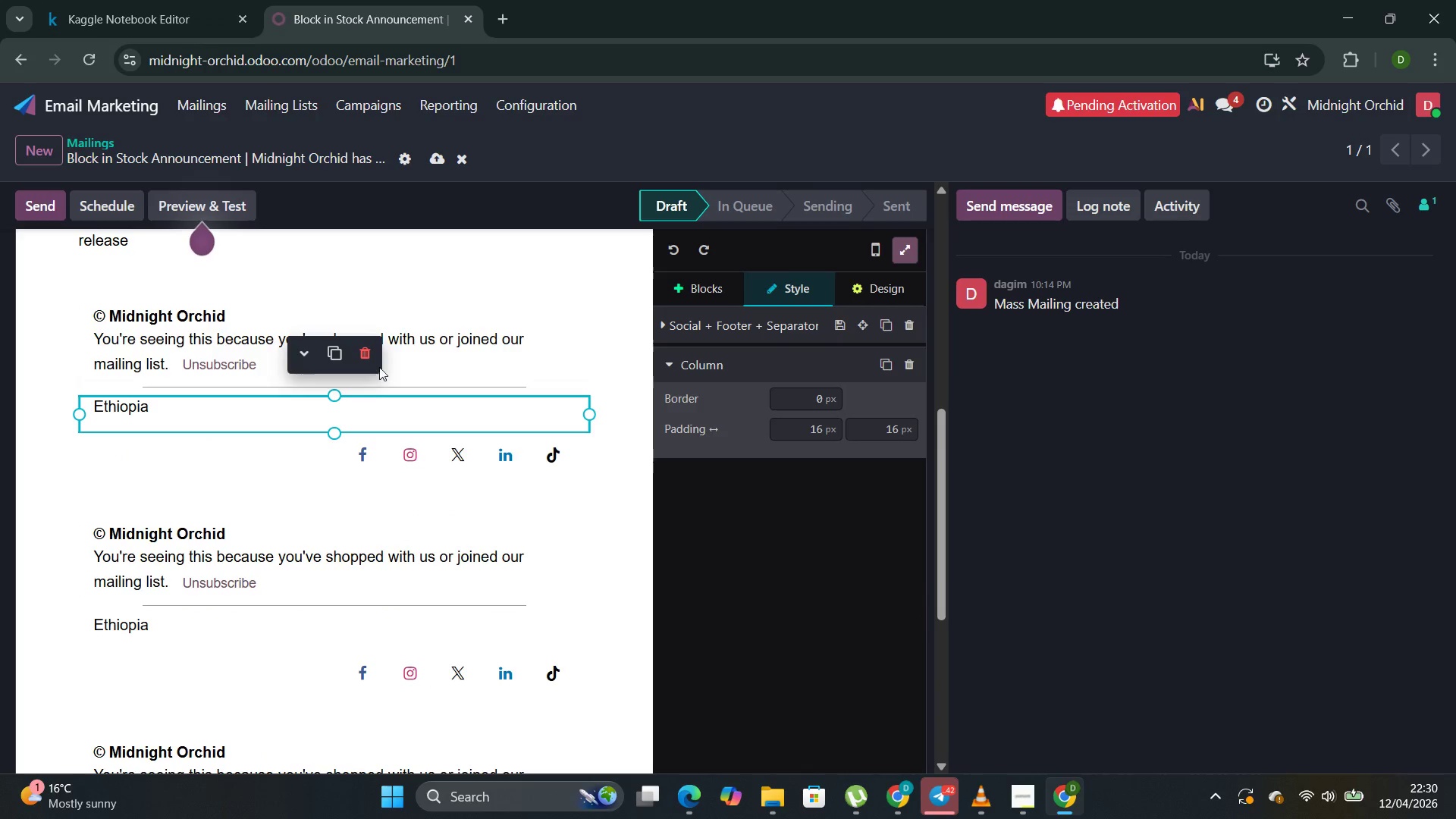 
scroll: coordinate [425, 353], scroll_direction: up, amount: 3.0
 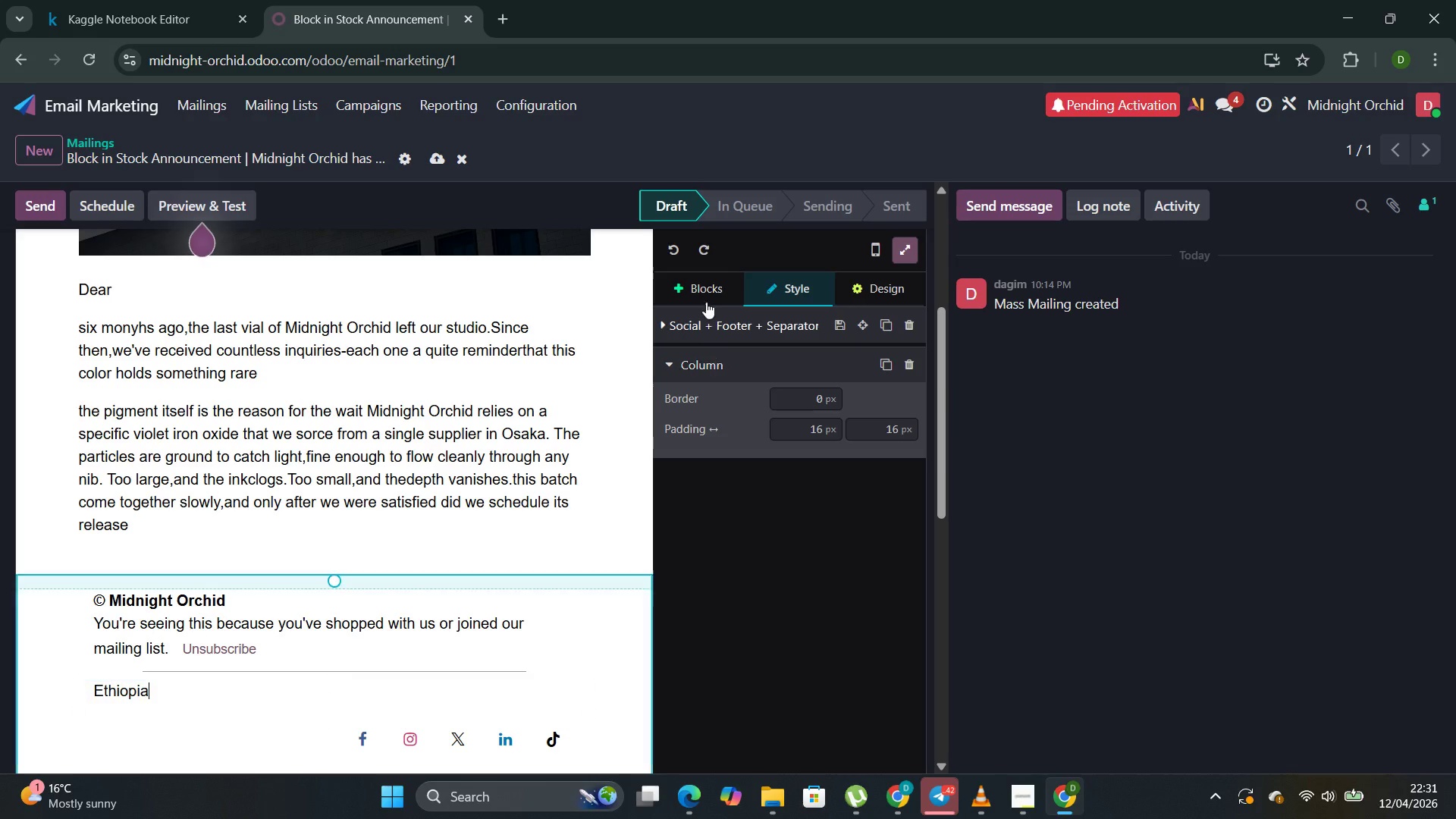 
left_click([701, 281])
 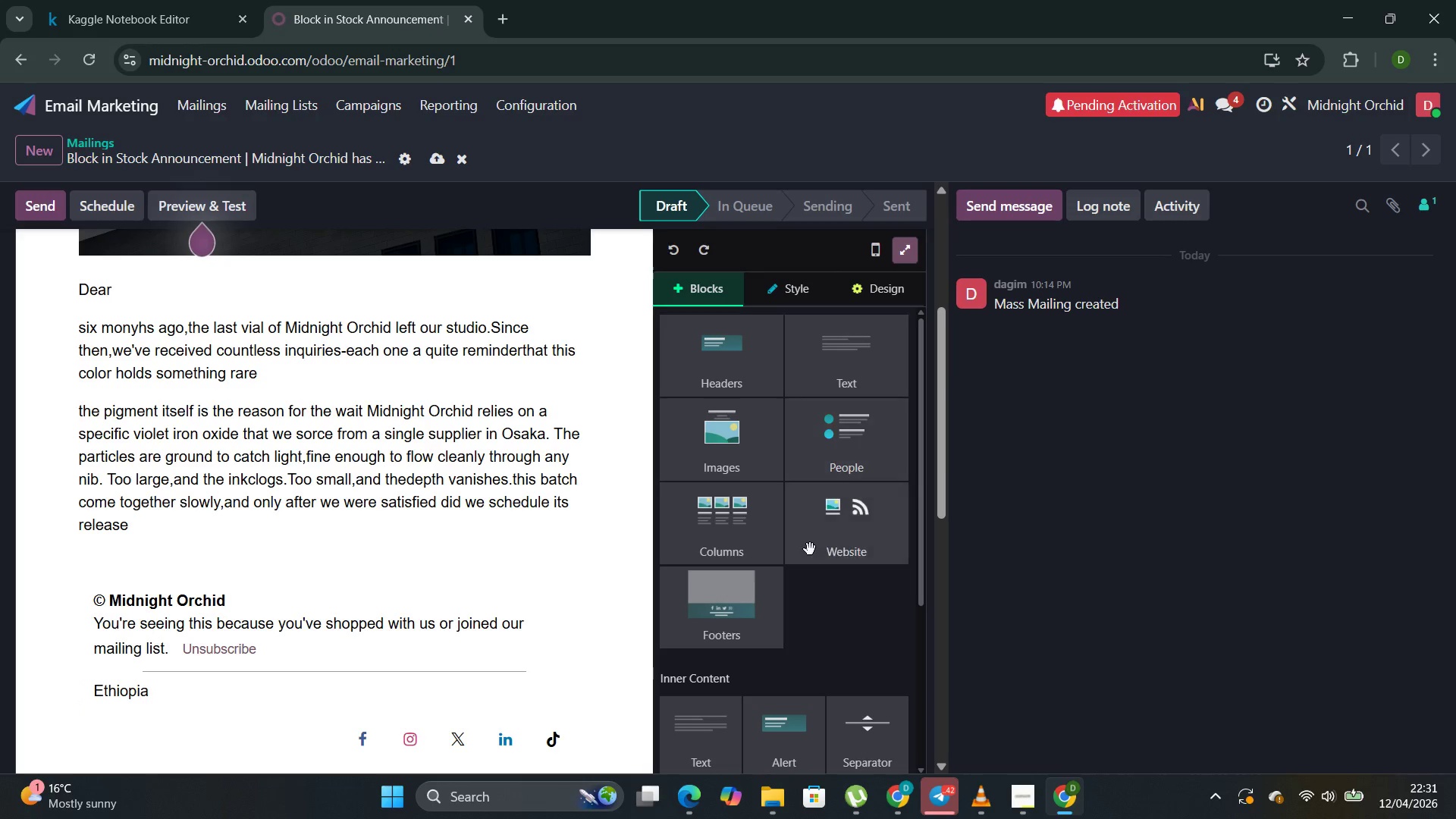 
left_click([819, 537])
 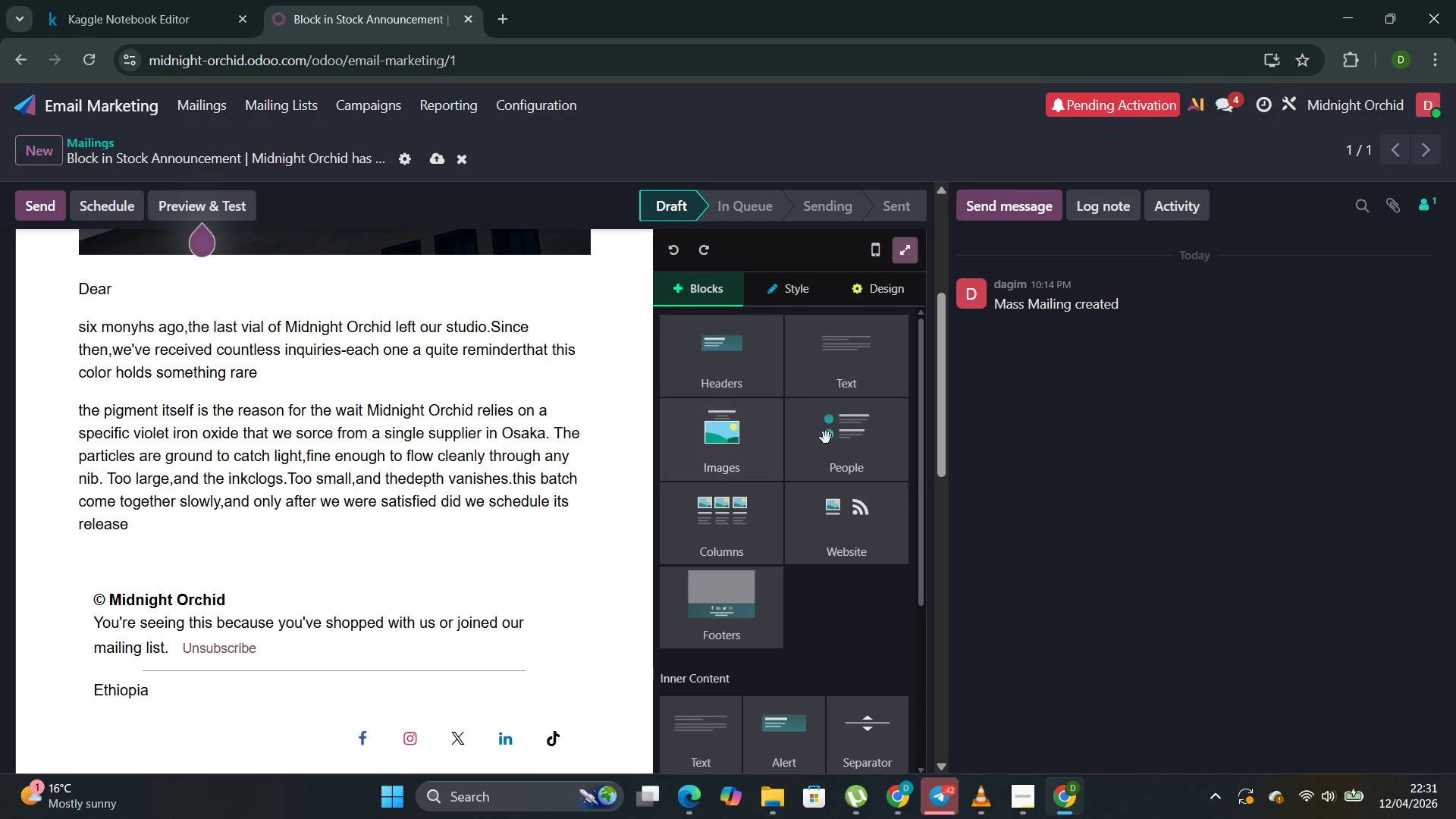 
scroll: coordinate [512, 695], scroll_direction: down, amount: 12.0
 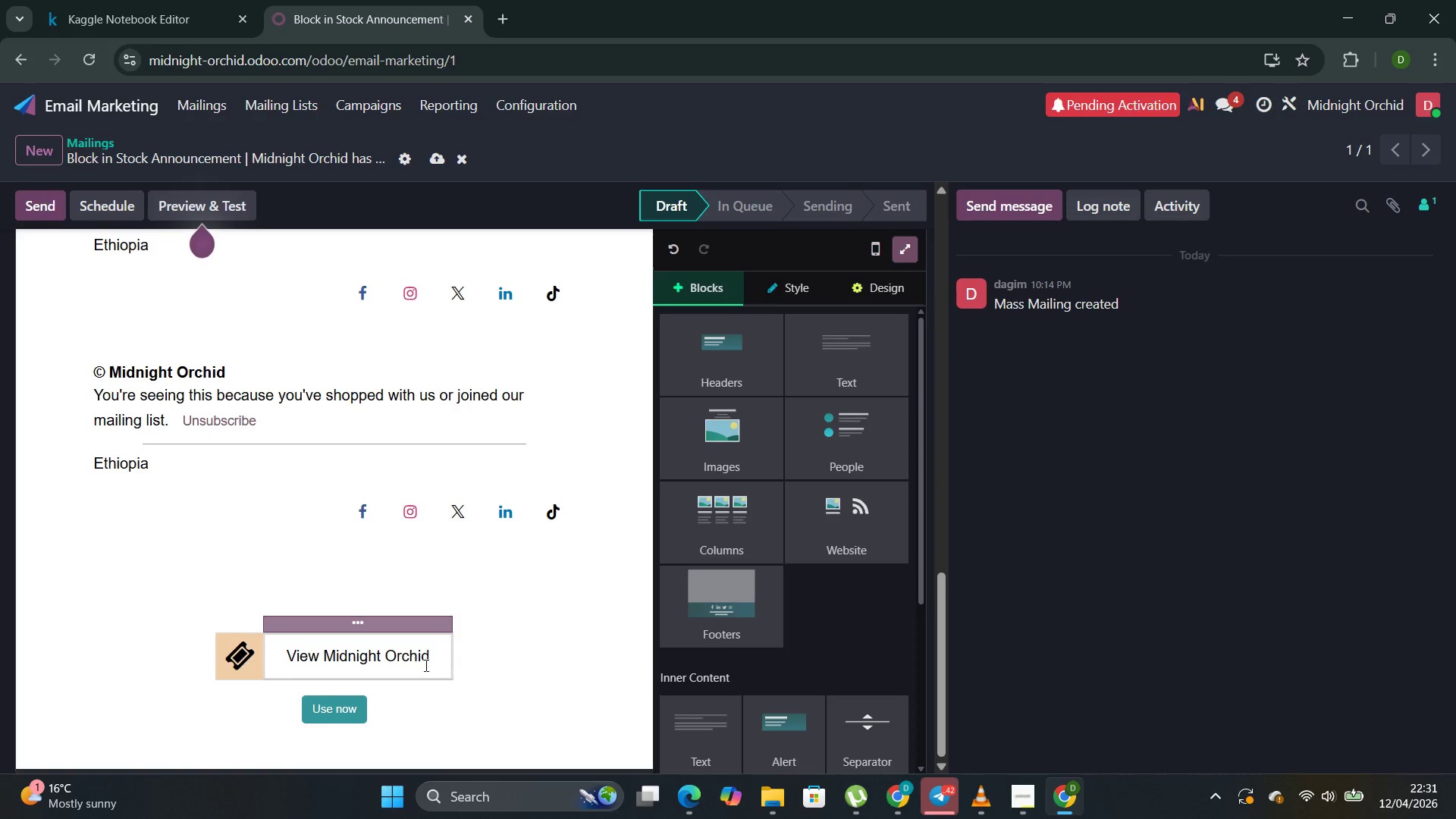 
left_click_drag(start_coordinate=[429, 660], to_coordinate=[283, 669])
 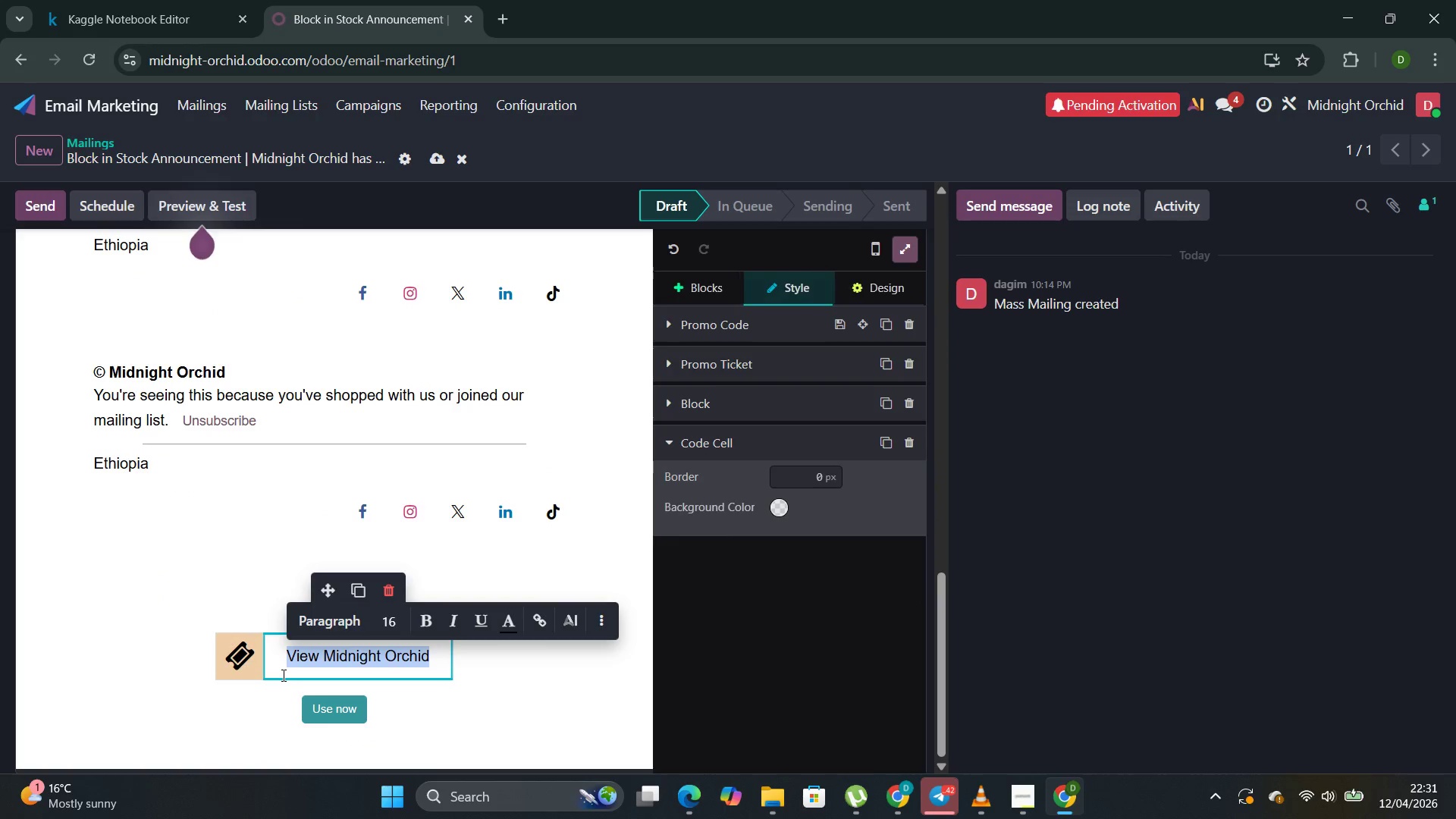 
key(Control+C)
 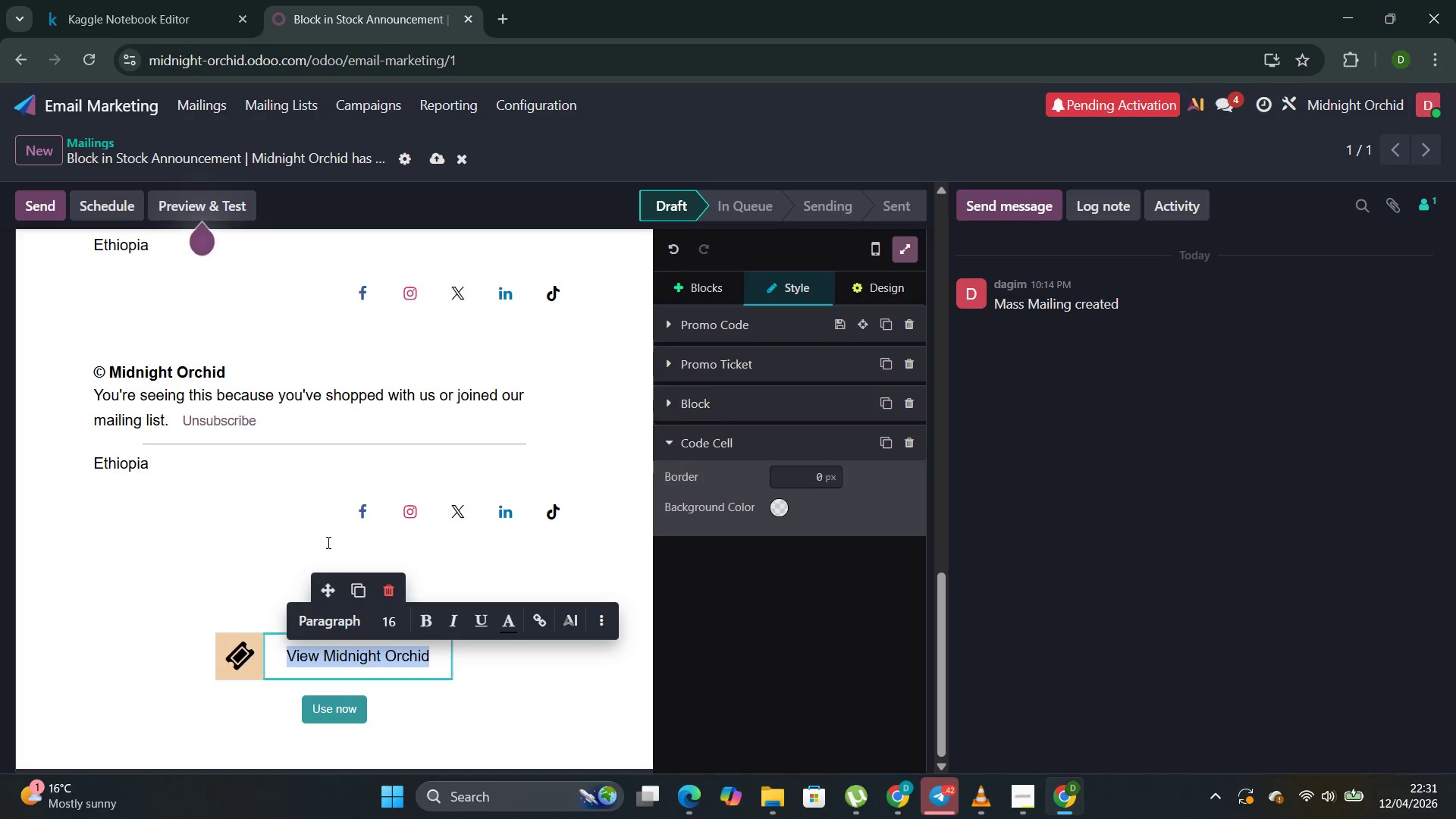 
scroll: coordinate [354, 478], scroll_direction: up, amount: 6.0
 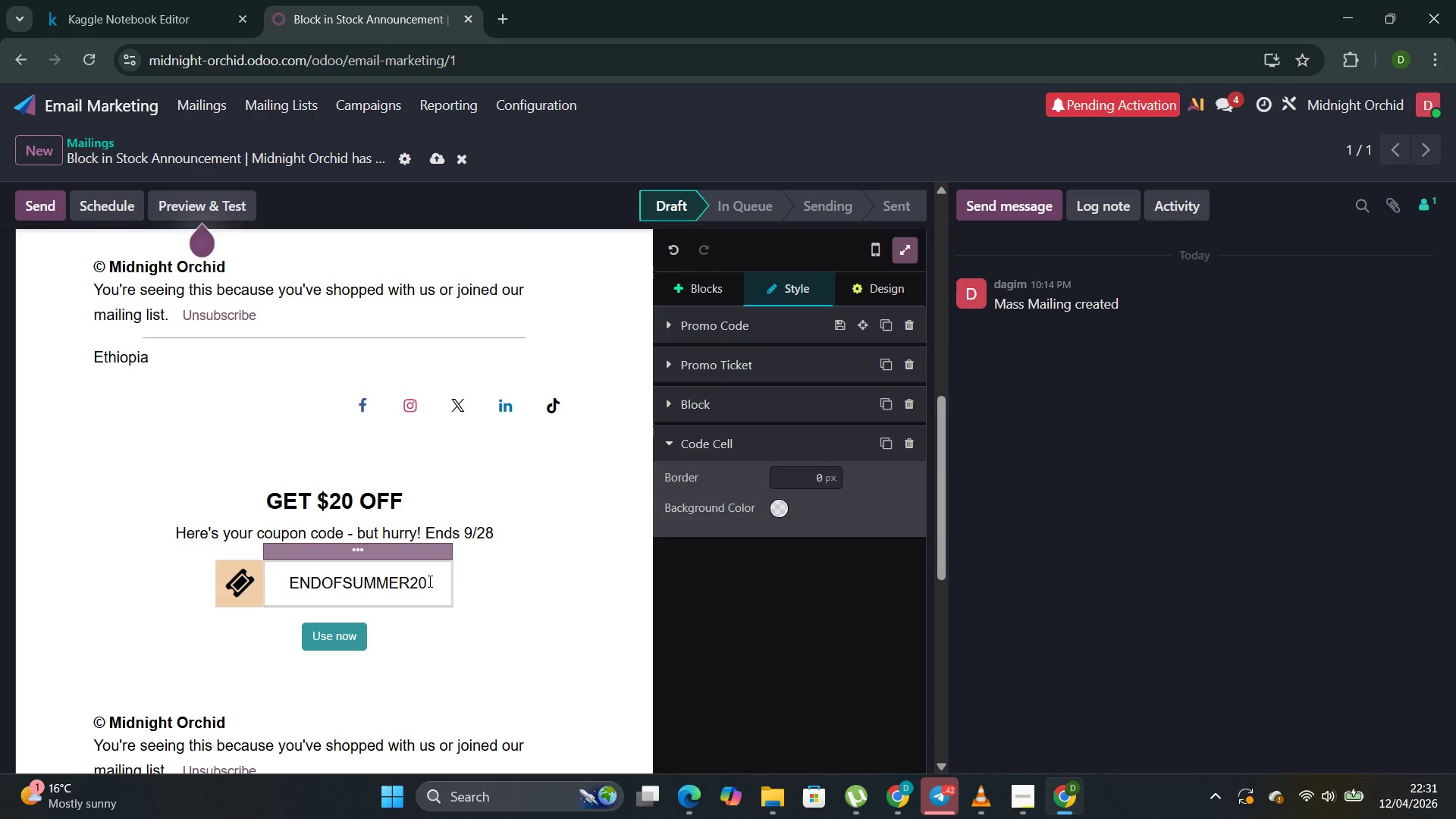 
left_click_drag(start_coordinate=[434, 586], to_coordinate=[312, 580])
 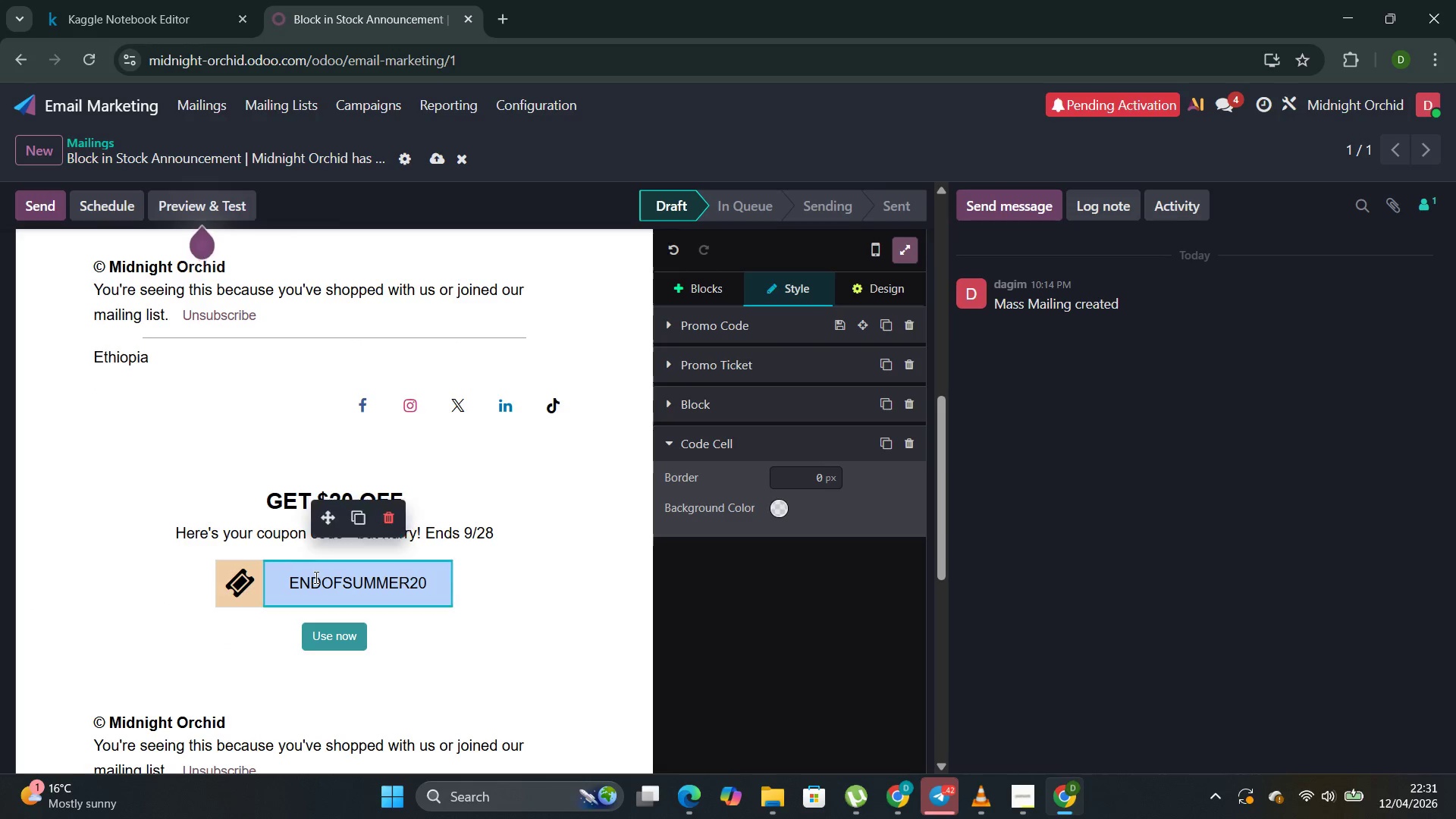 
left_click([318, 579])
 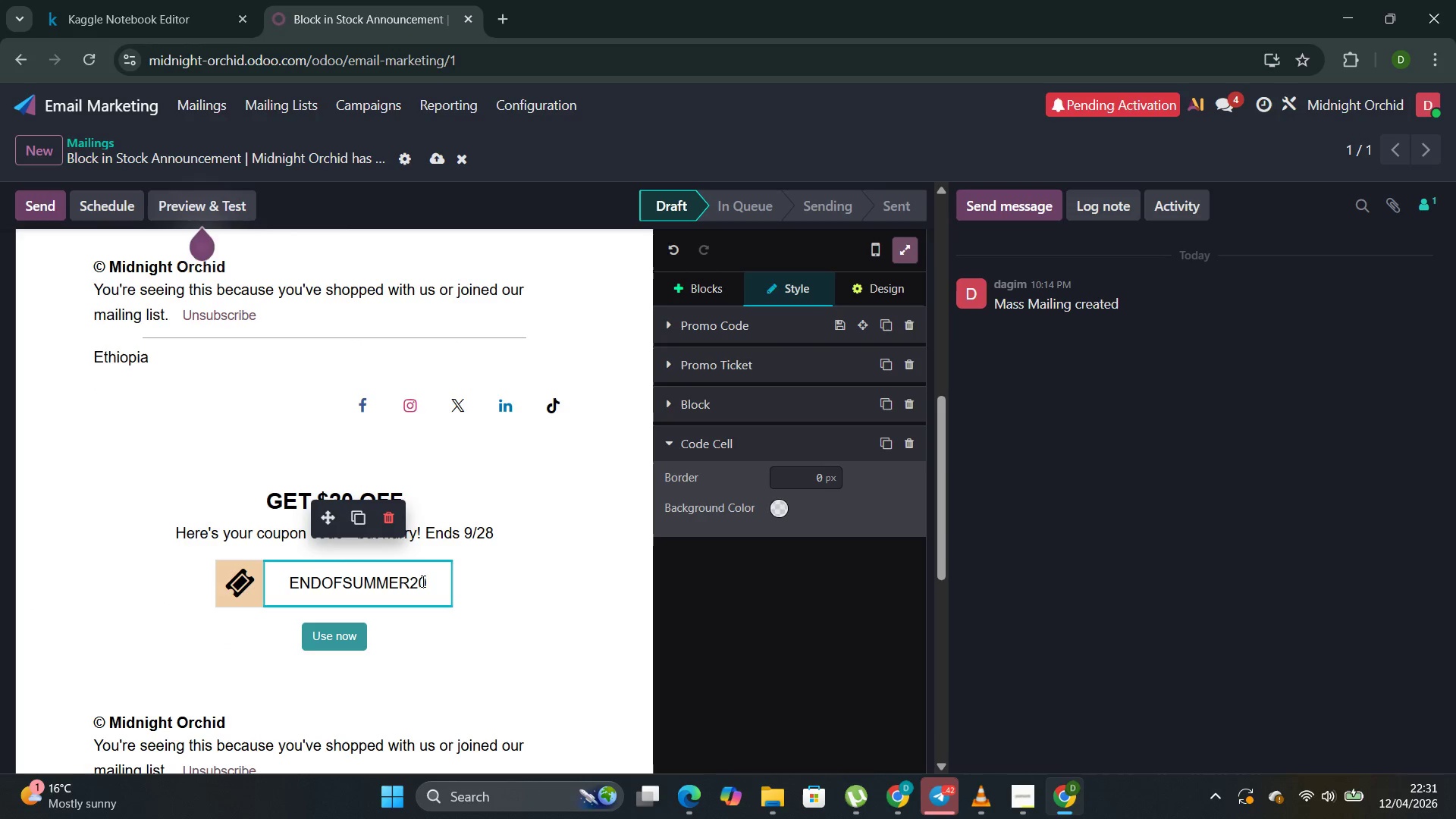 
left_click_drag(start_coordinate=[424, 581], to_coordinate=[284, 592])
 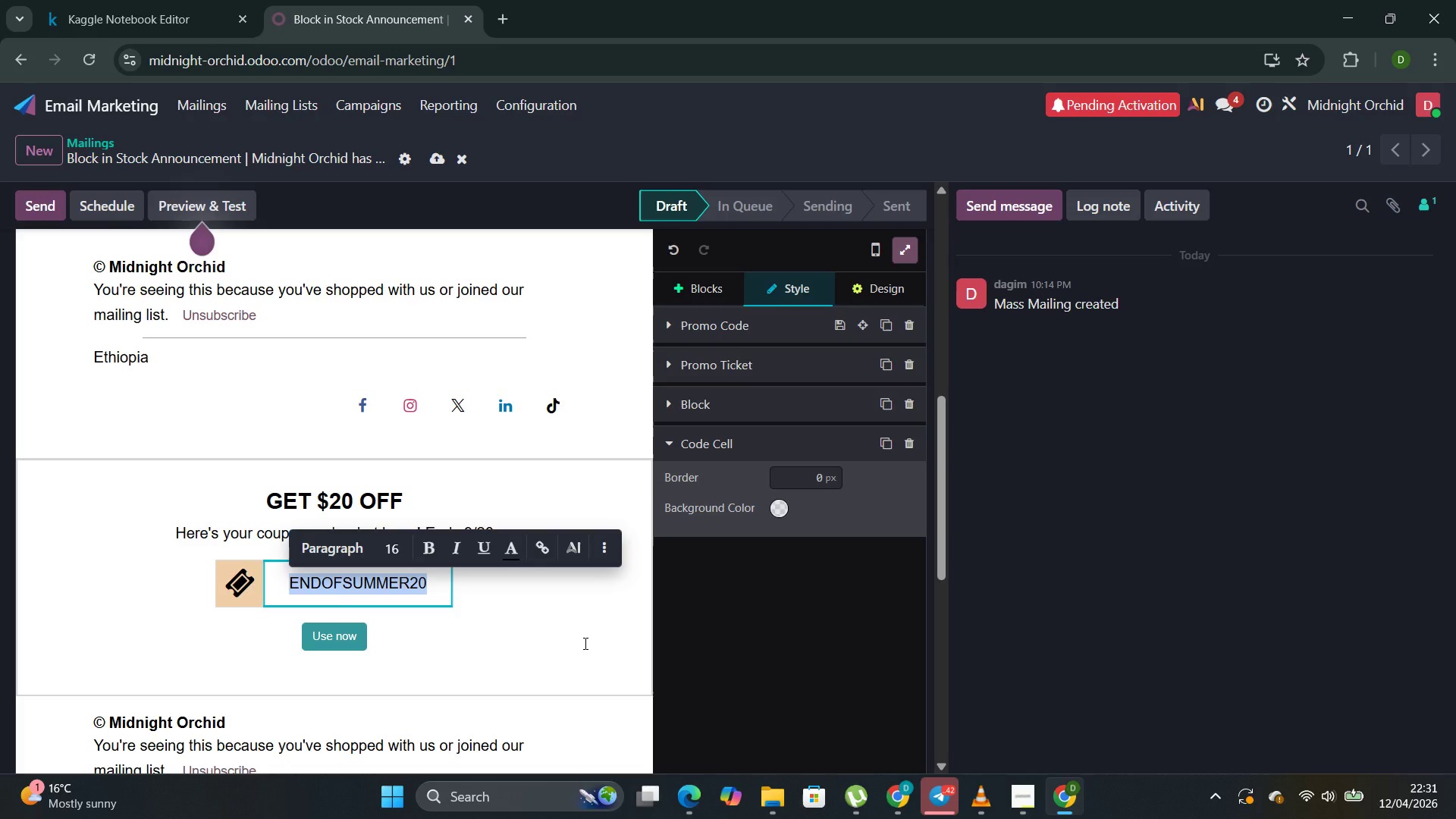 
key(Control+V)
 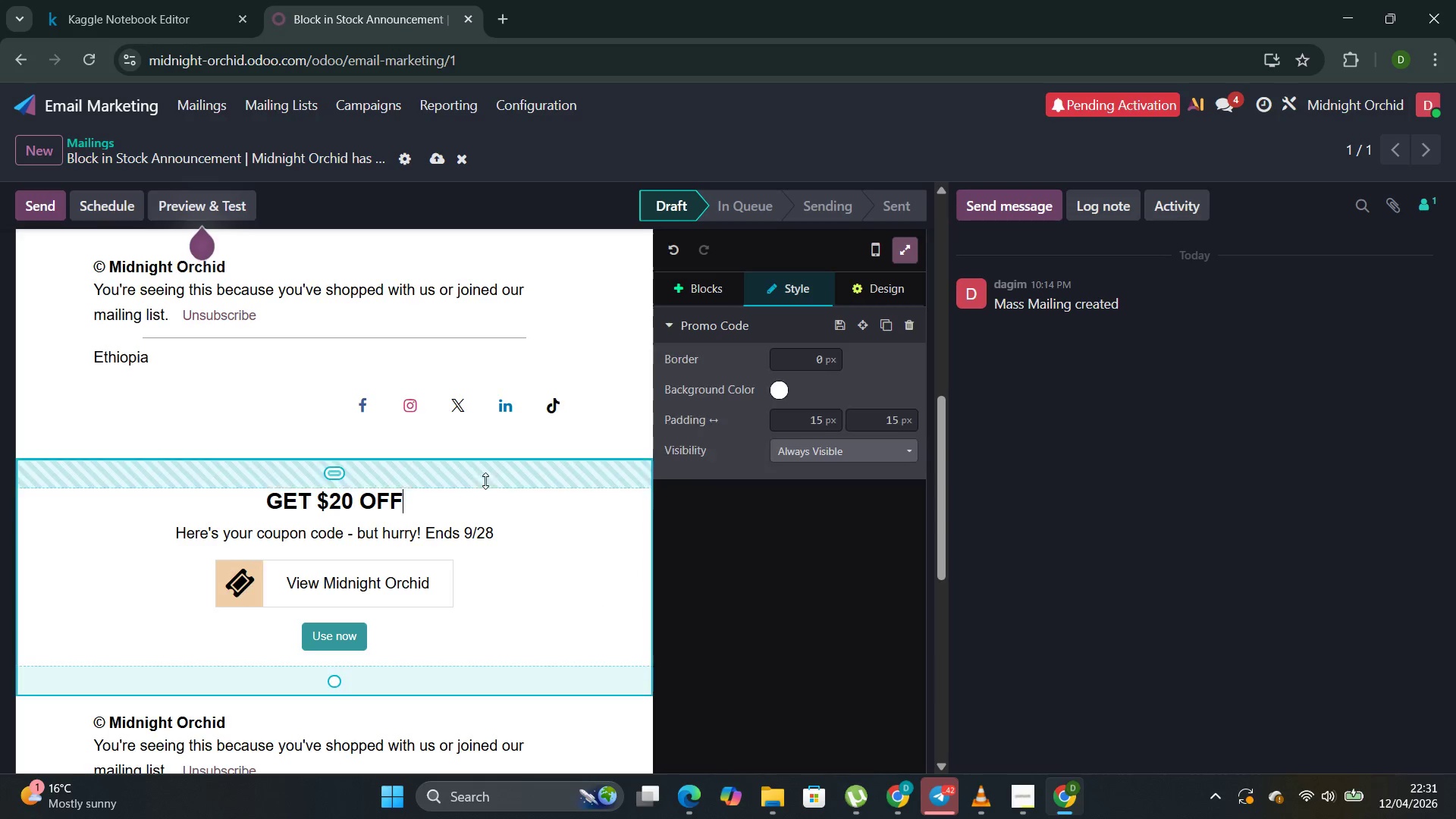 
left_click_drag(start_coordinate=[507, 537], to_coordinate=[224, 503])
 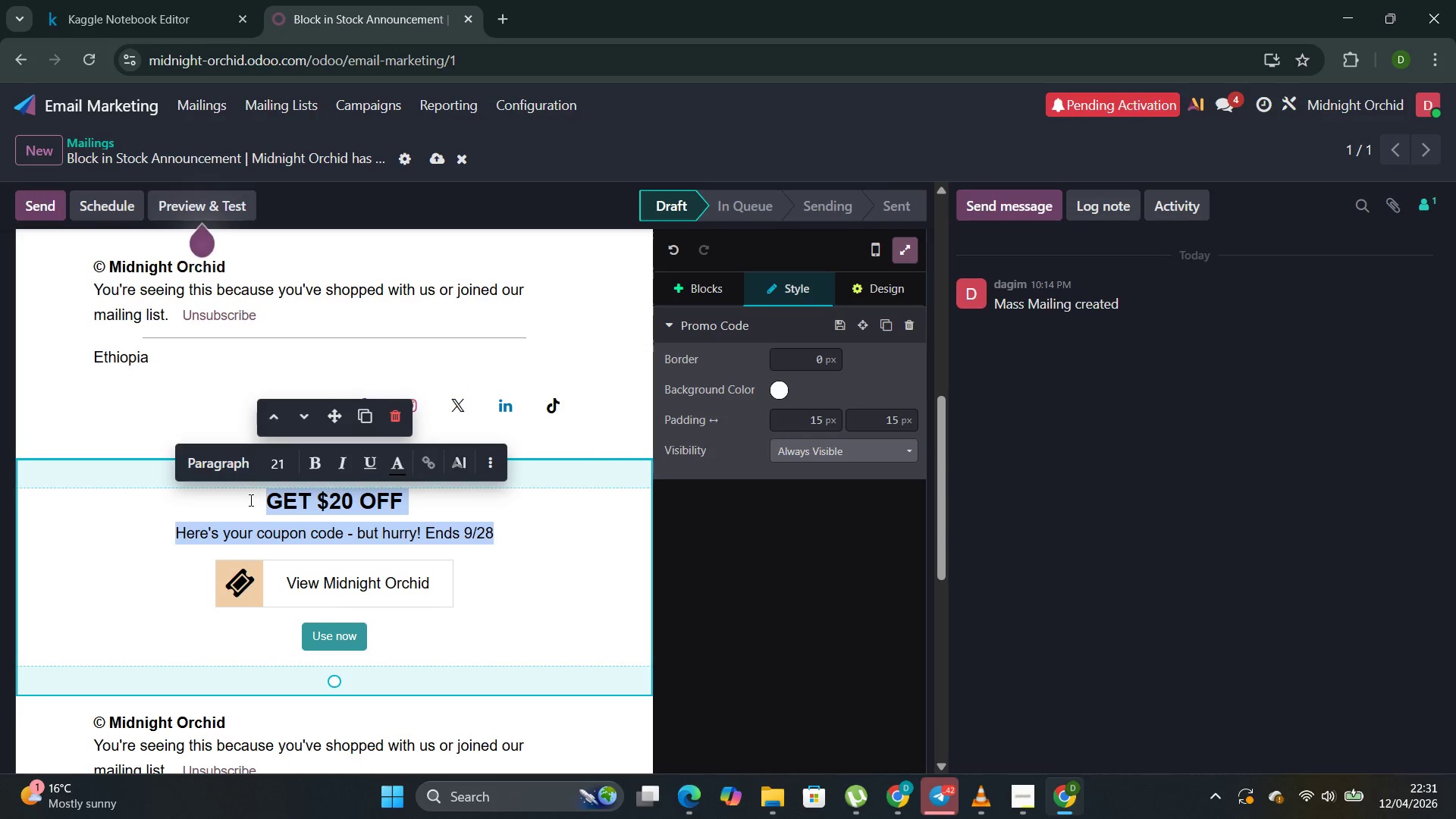 
key(Backspace)
 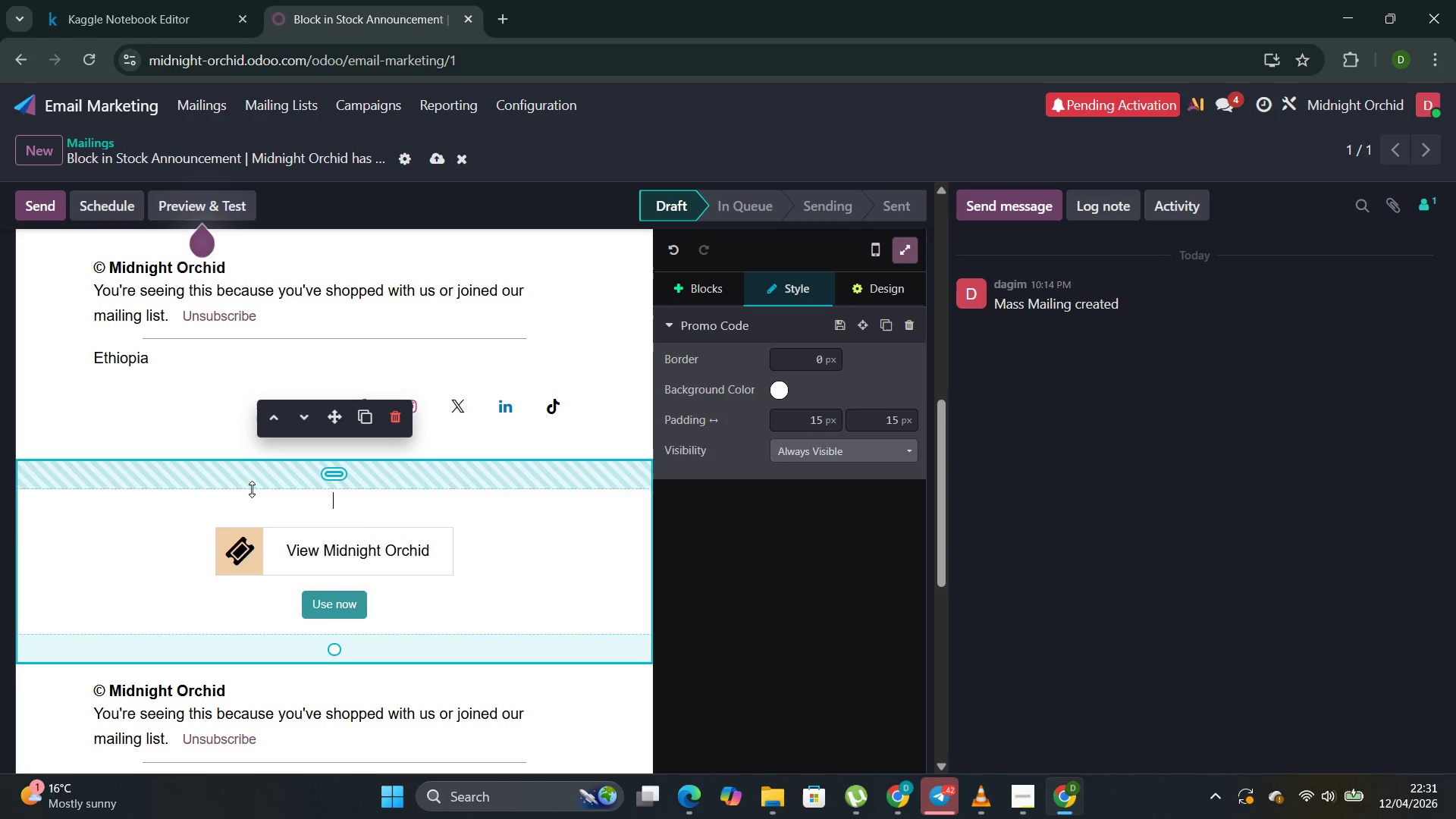 
scroll: coordinate [529, 554], scroll_direction: down, amount: 3.0
 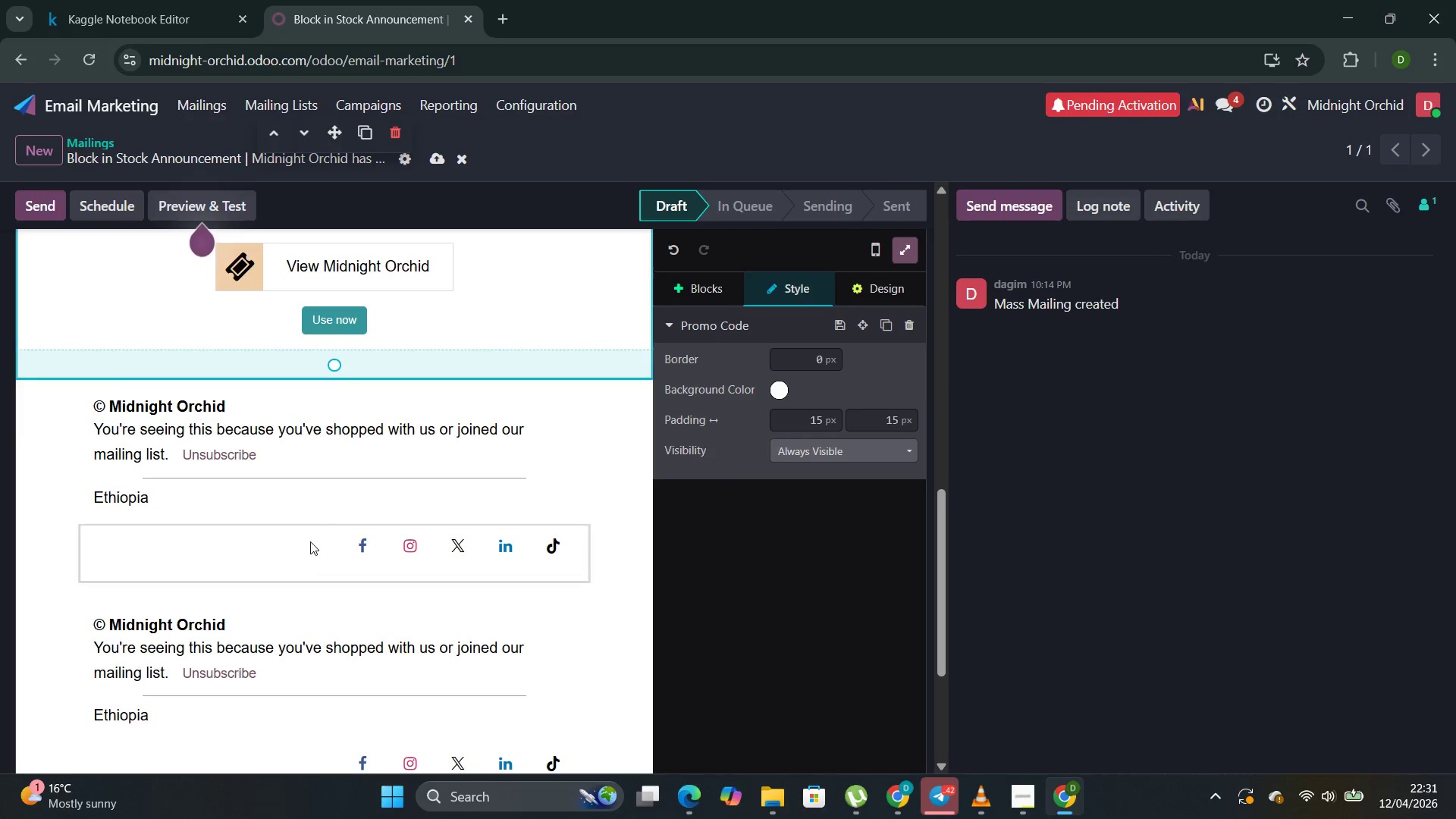 
scroll: coordinate [329, 510], scroll_direction: up, amount: 5.0
 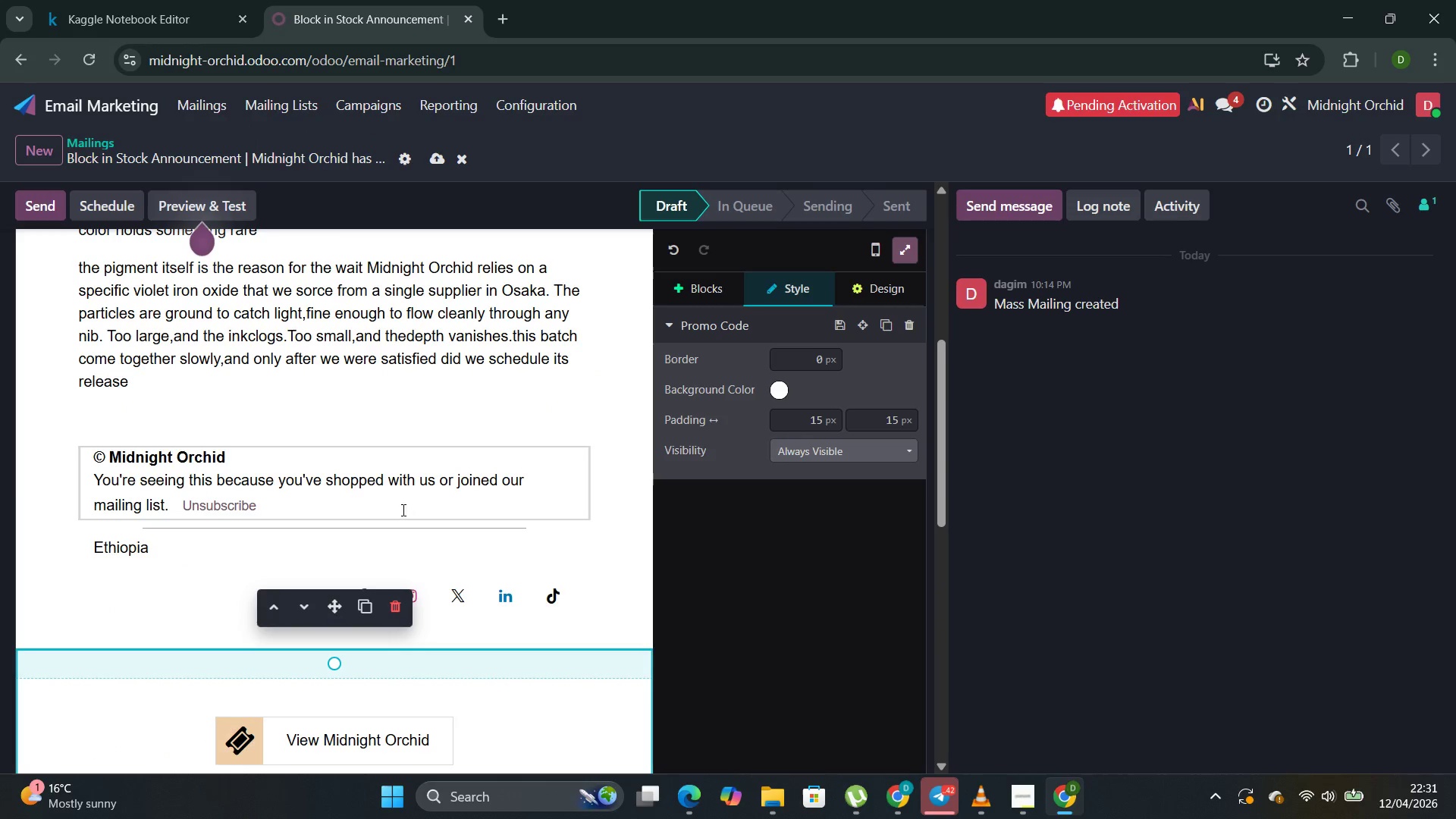 
mouse_move([413, 535])
 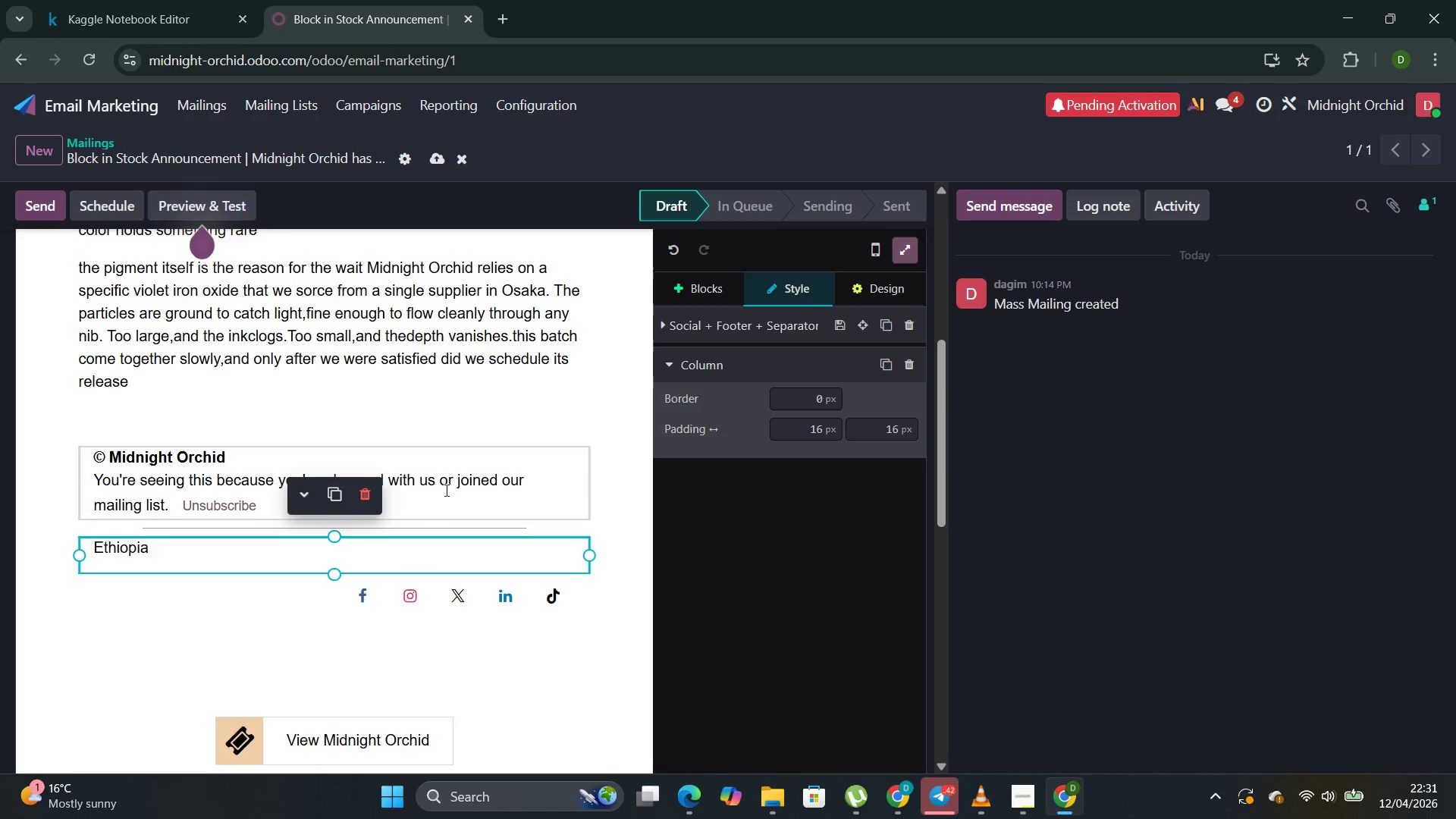 
mouse_move([419, 498])
 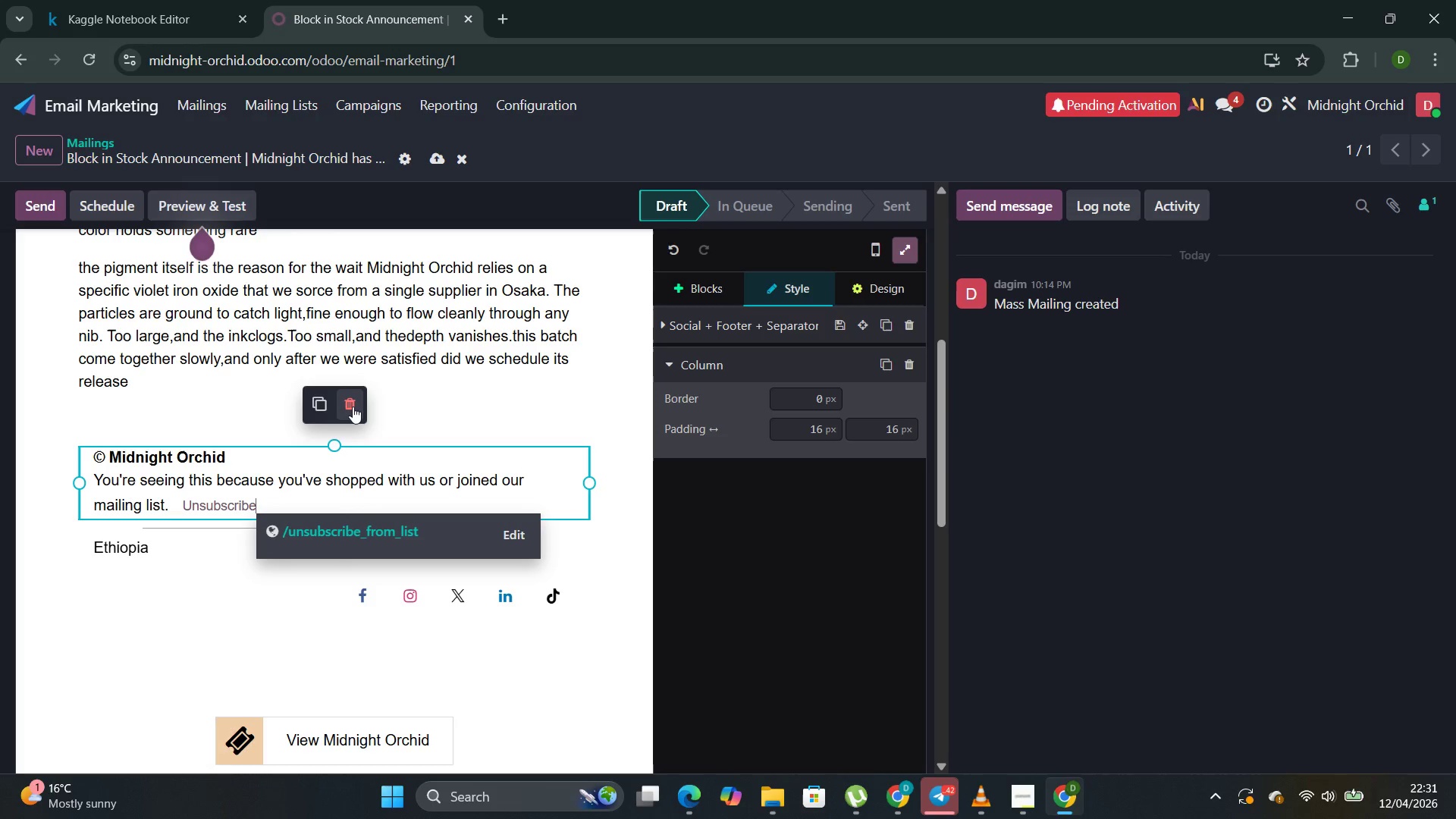 
left_click([353, 403])
 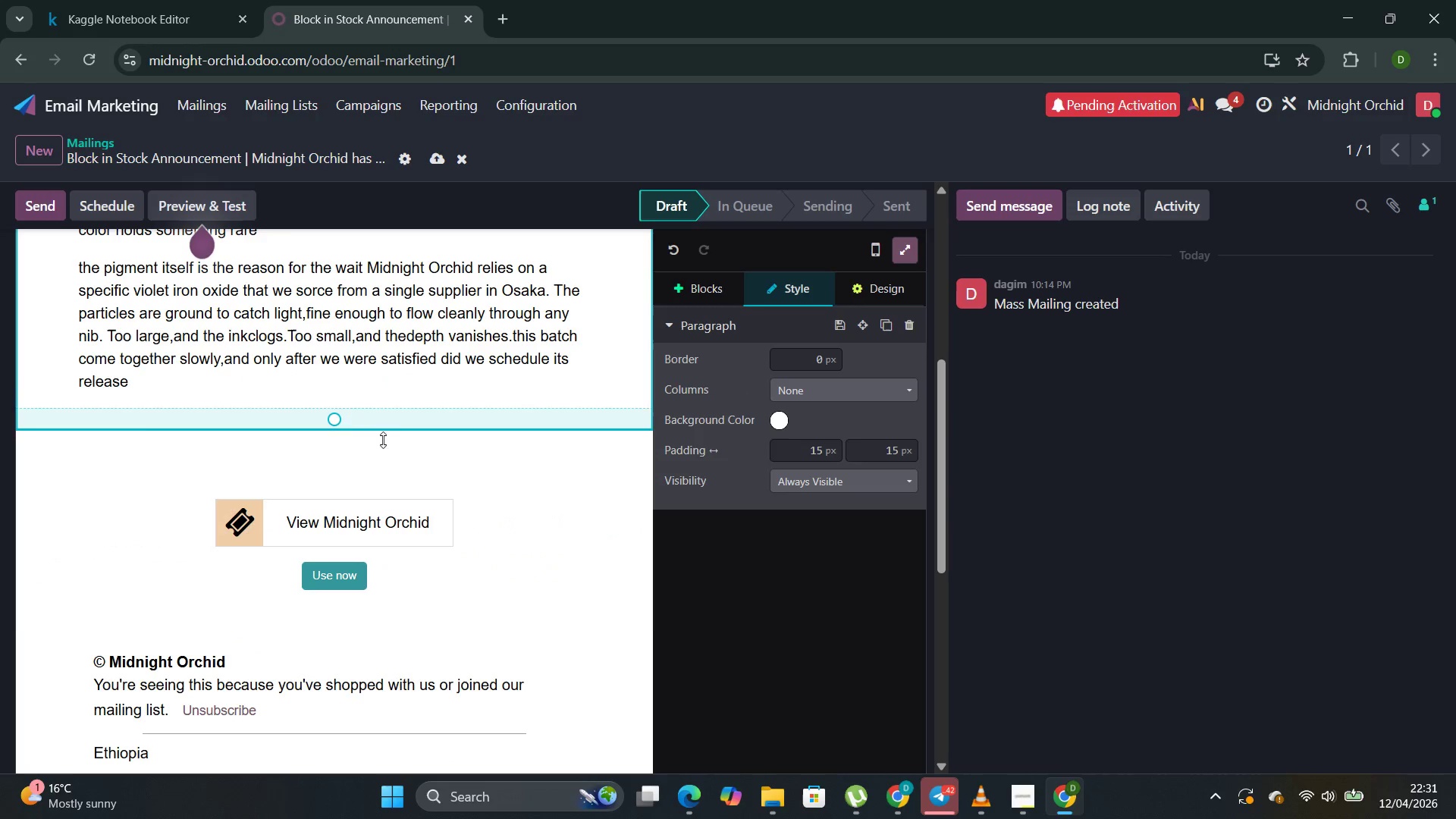 
scroll: coordinate [375, 510], scroll_direction: down, amount: 4.0
 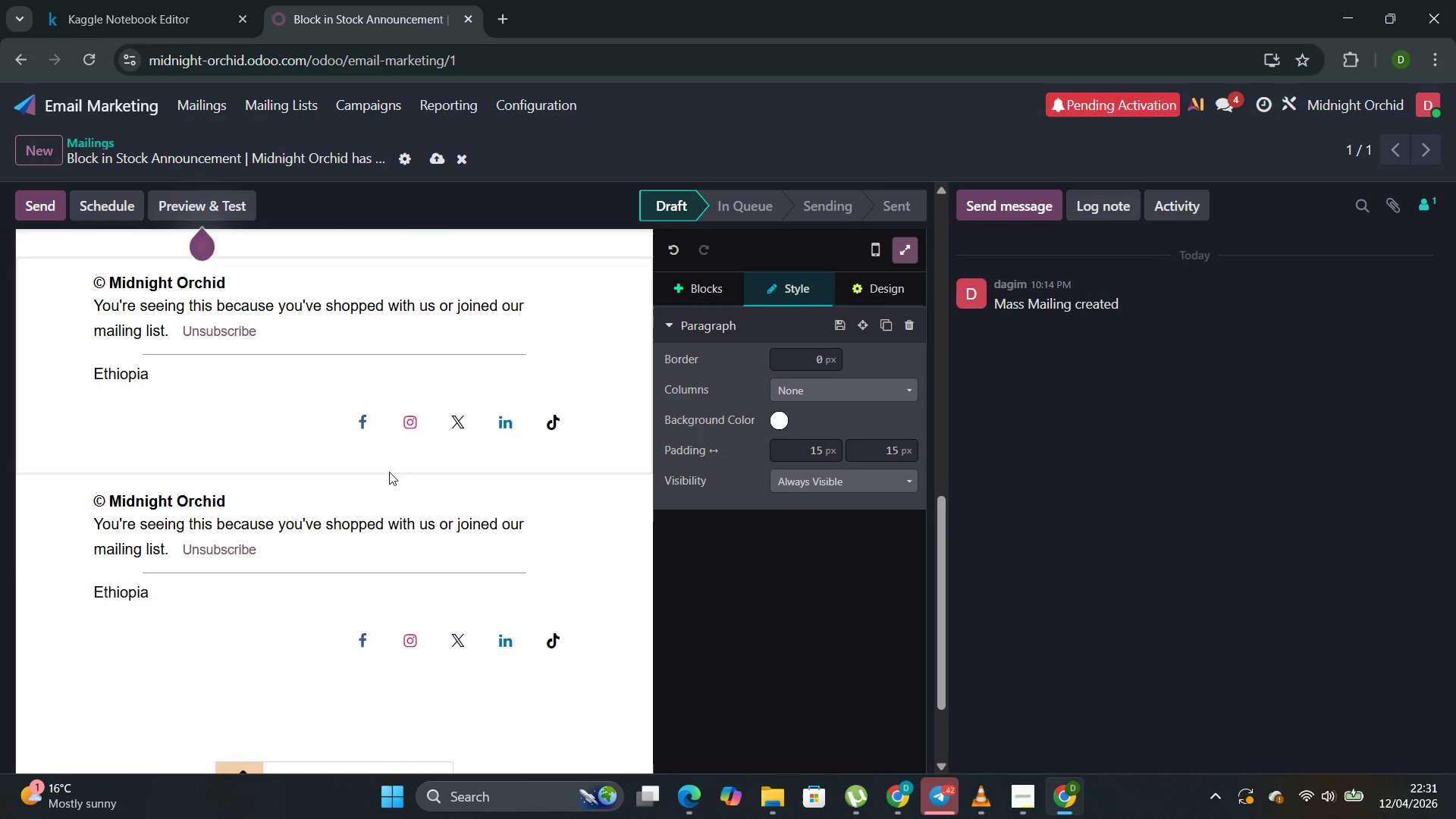 
left_click([389, 471])
 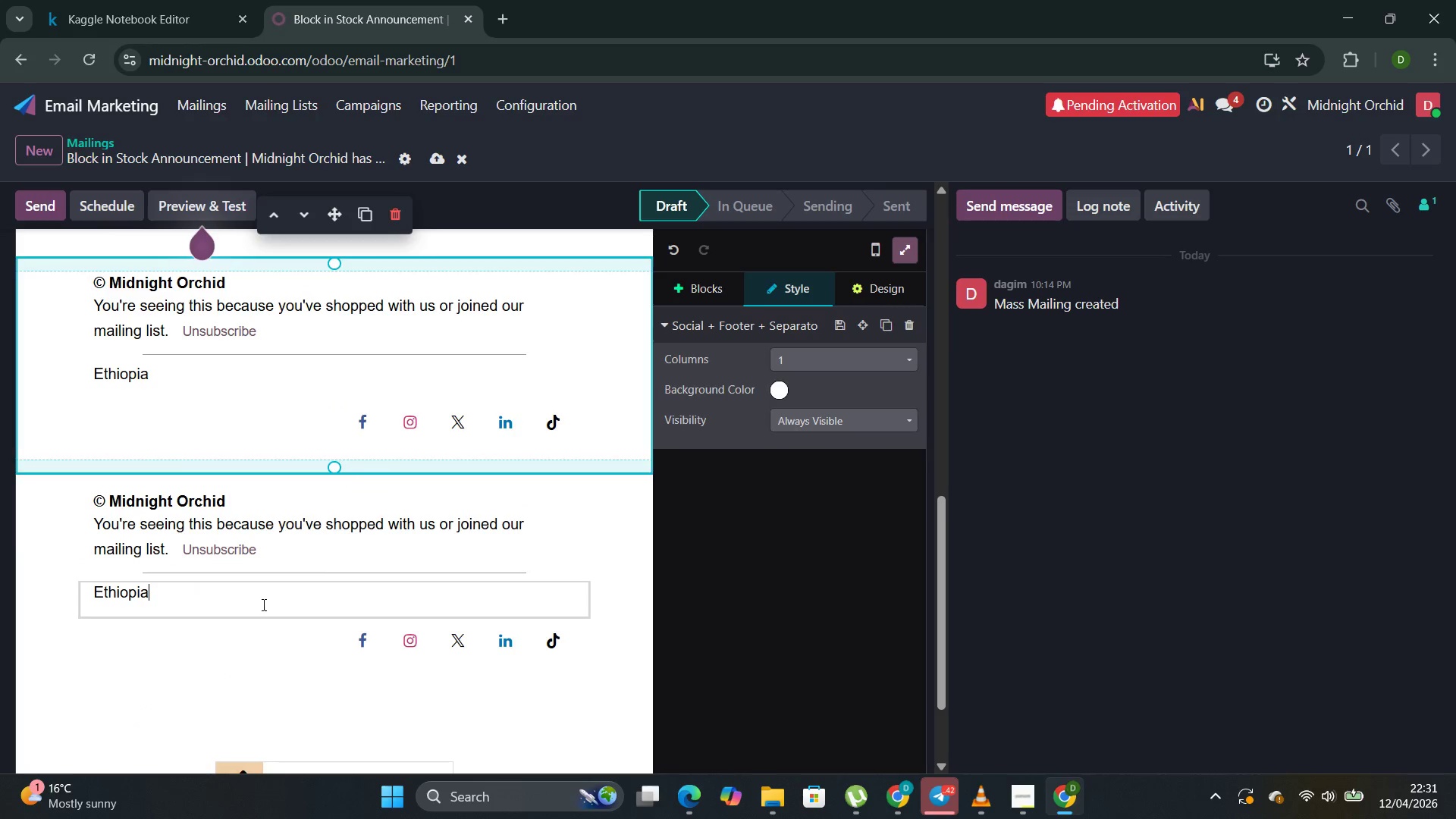 
left_click([248, 656])
 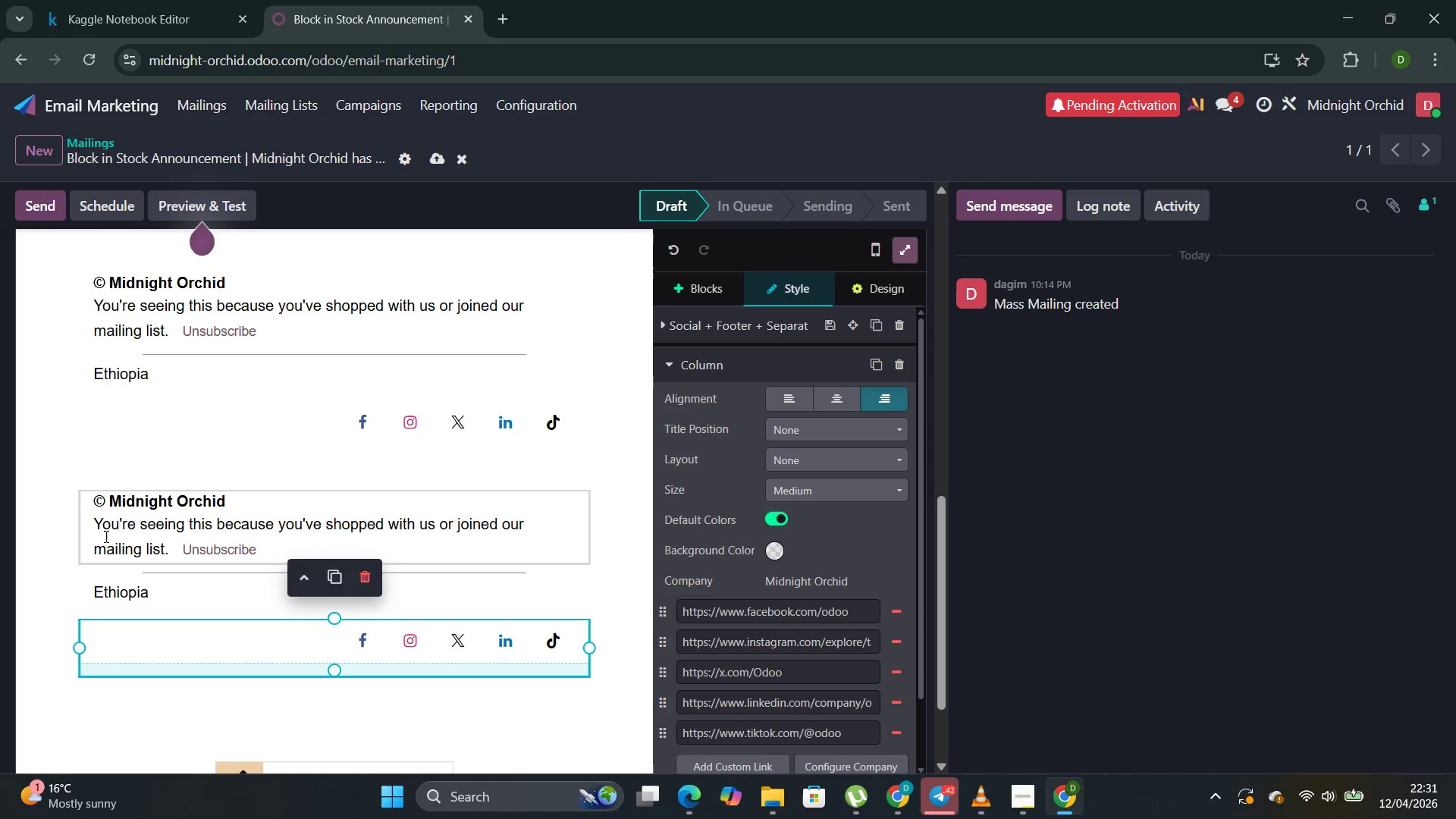 
left_click([91, 513])
 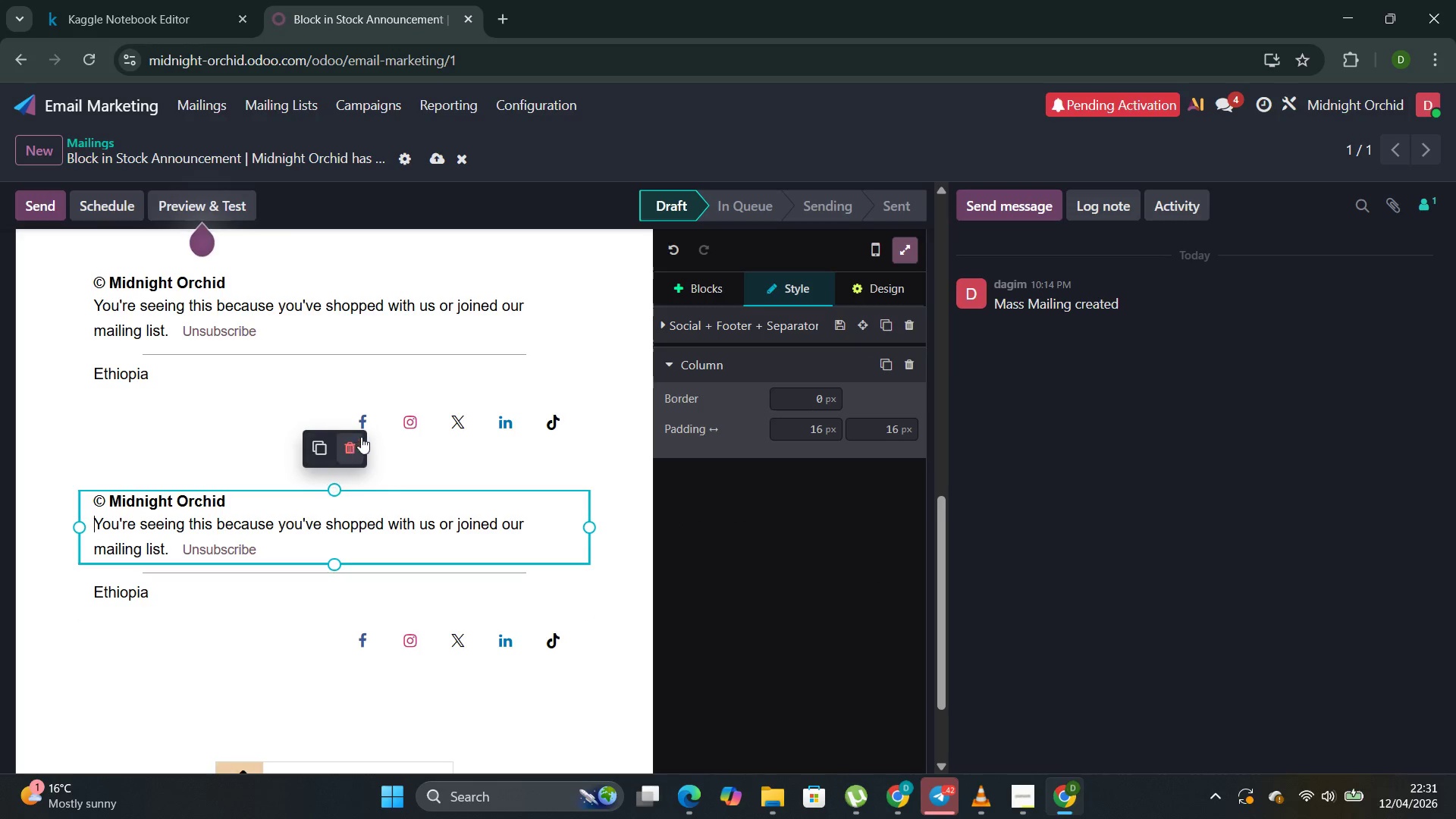 
left_click([353, 447])